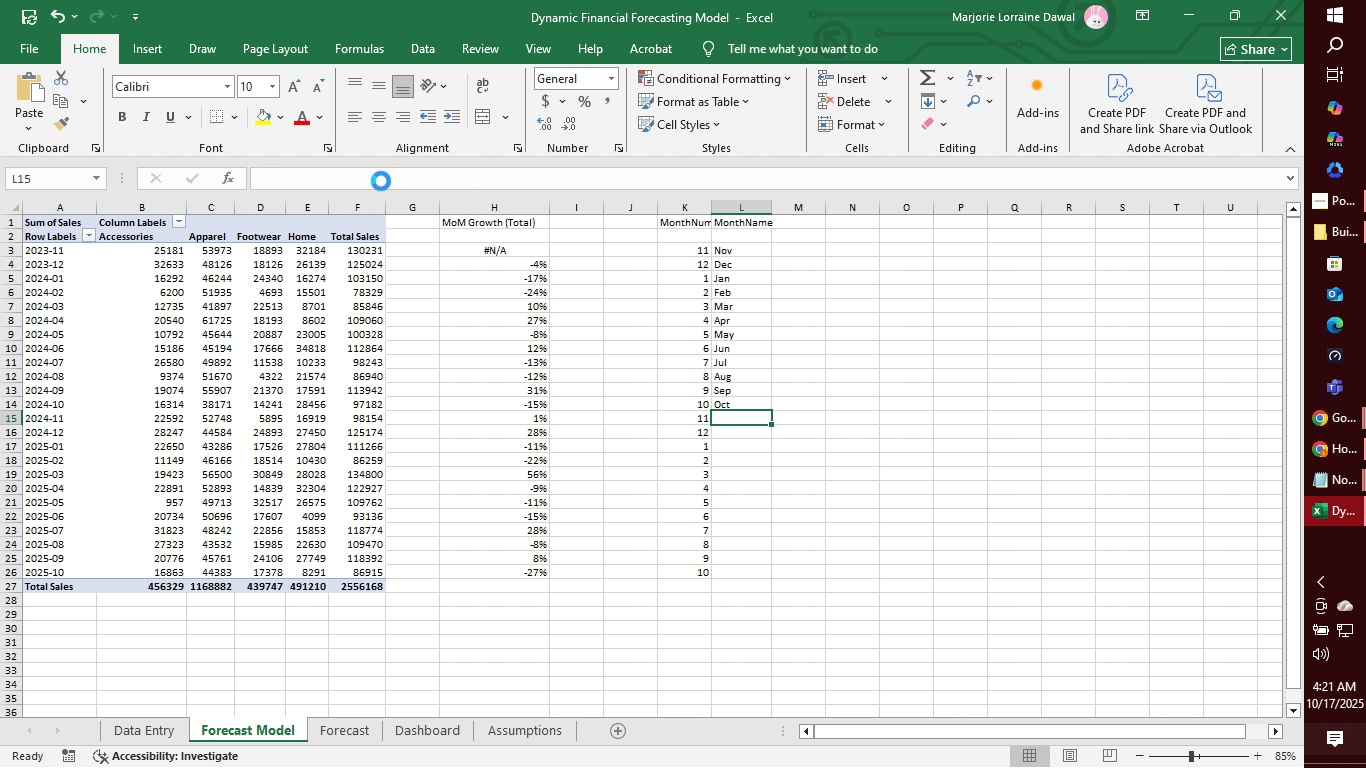 
key(Control+V)
 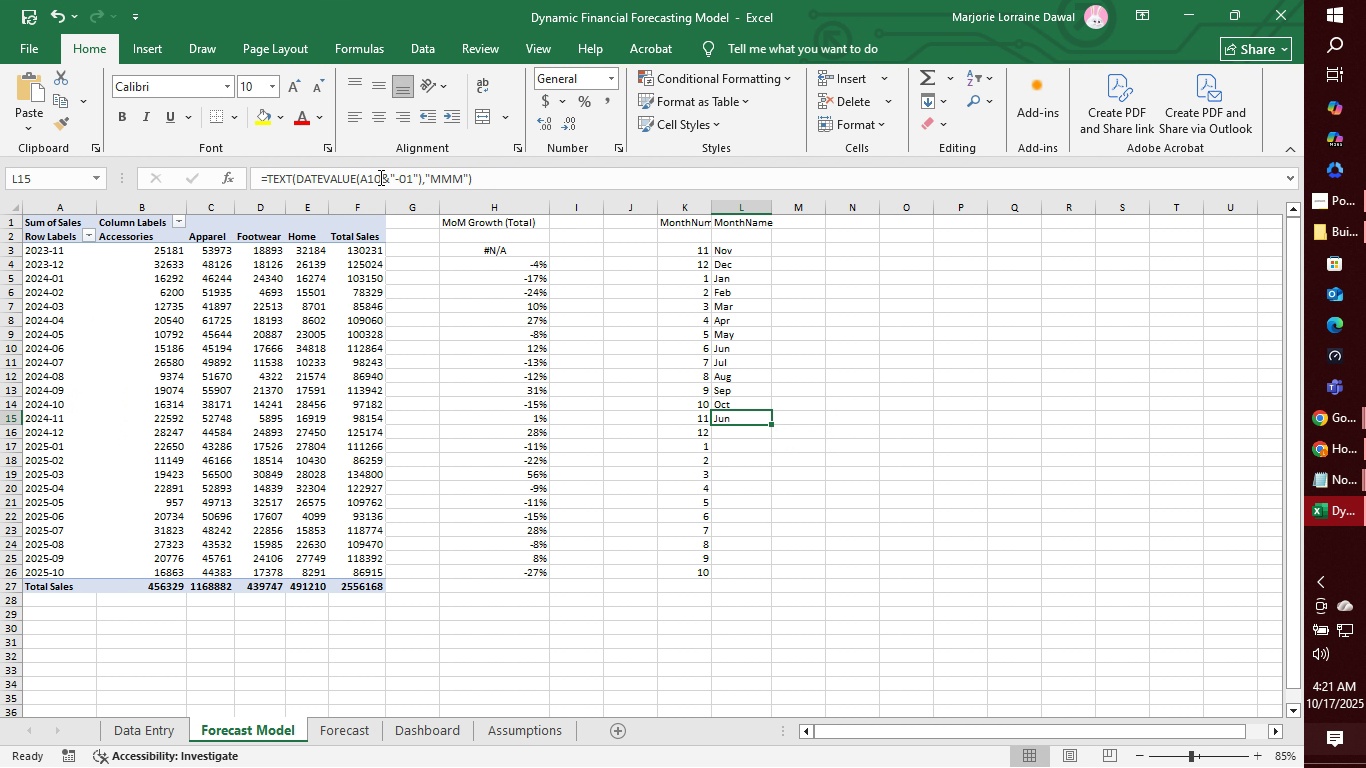 
left_click([379, 177])
 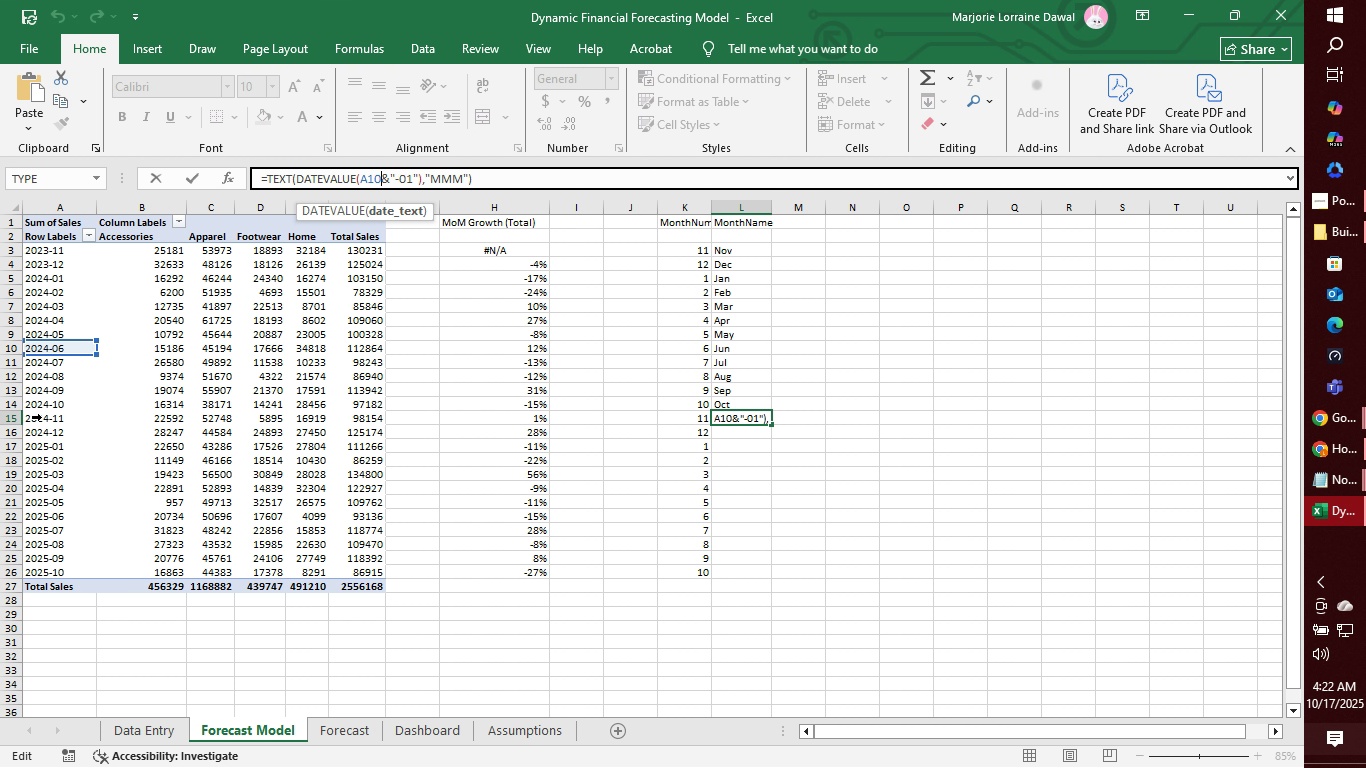 
wait(5.77)
 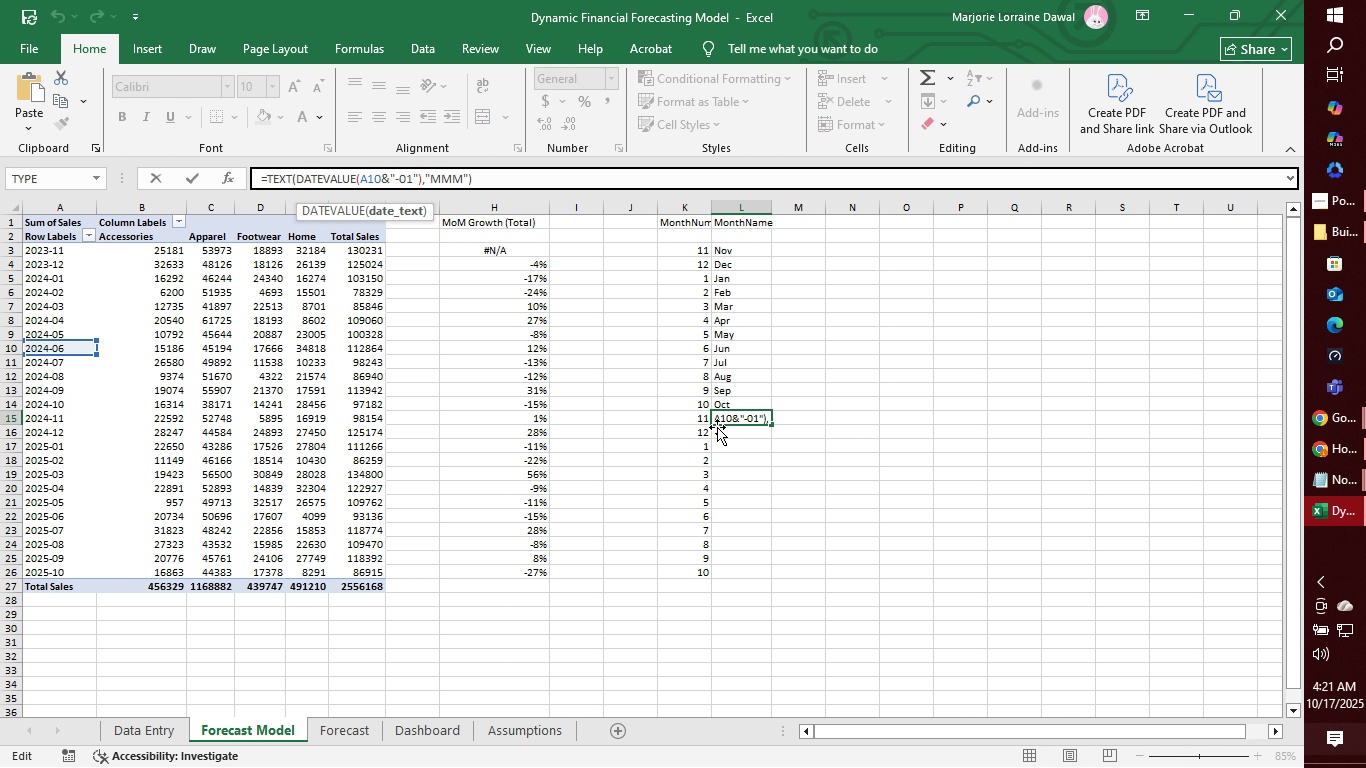 
key(Backspace)
 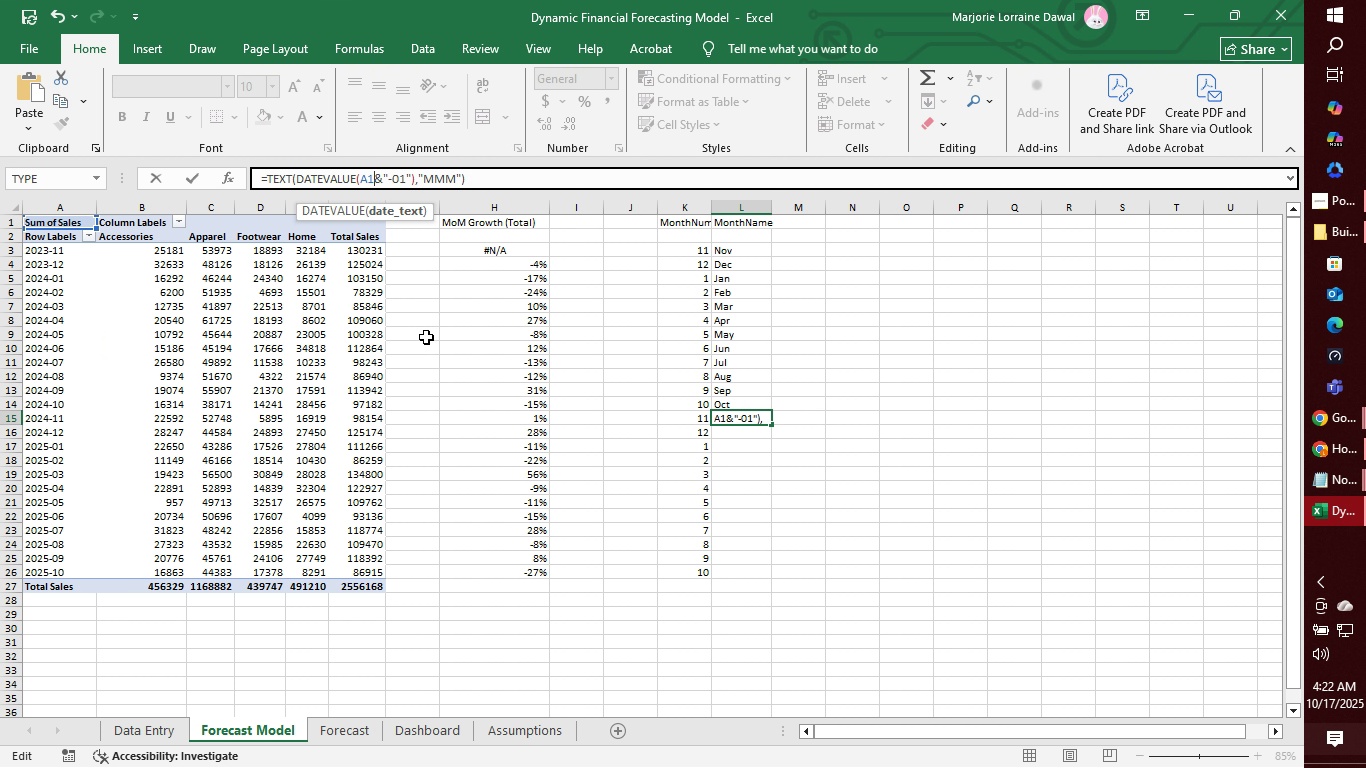 
key(5)
 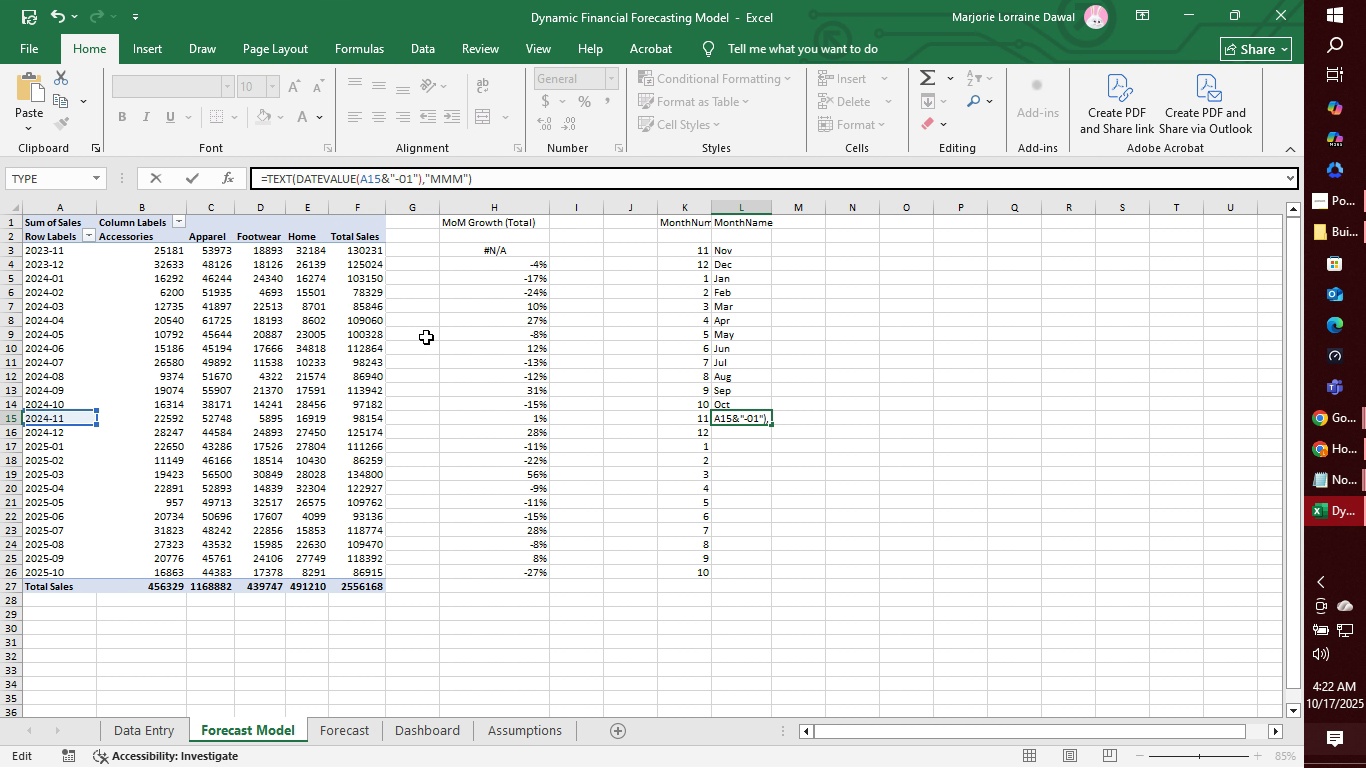 
key(Enter)
 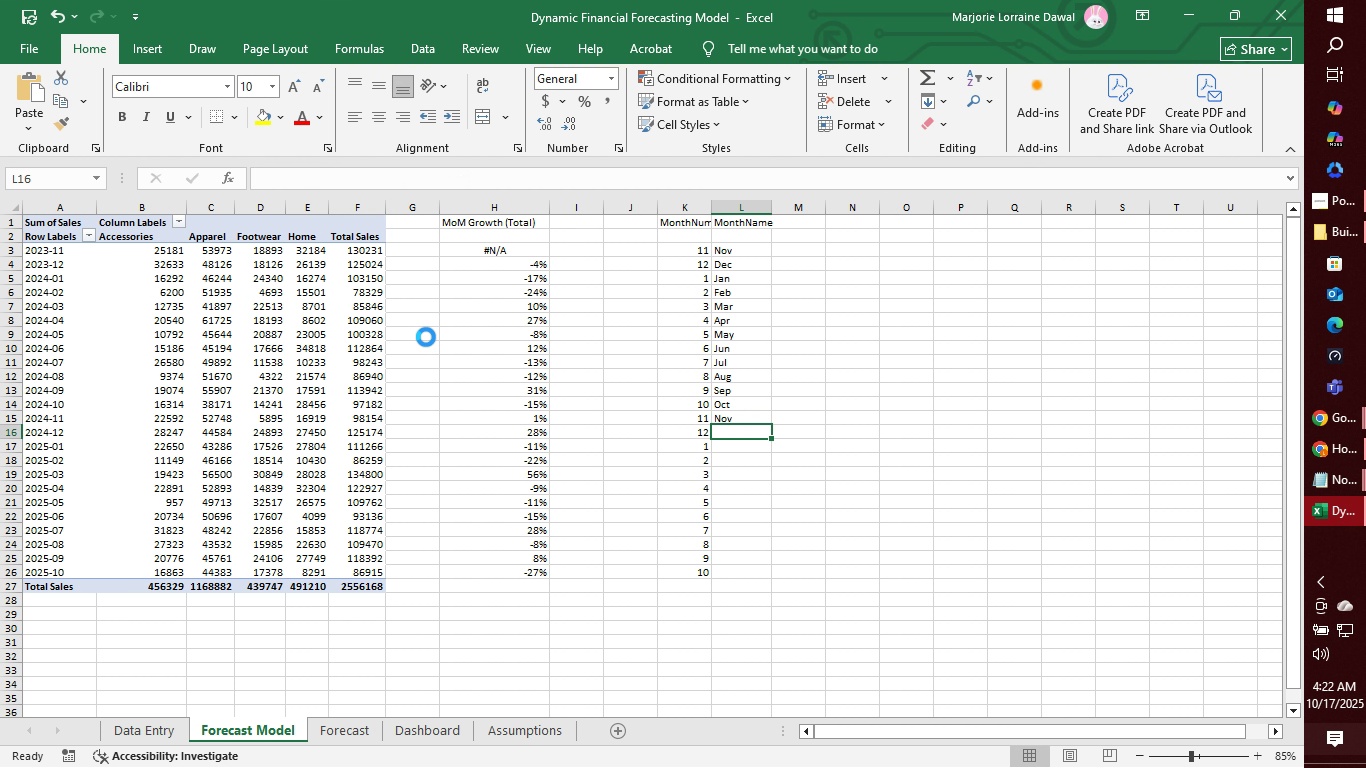 
key(Control+V)
 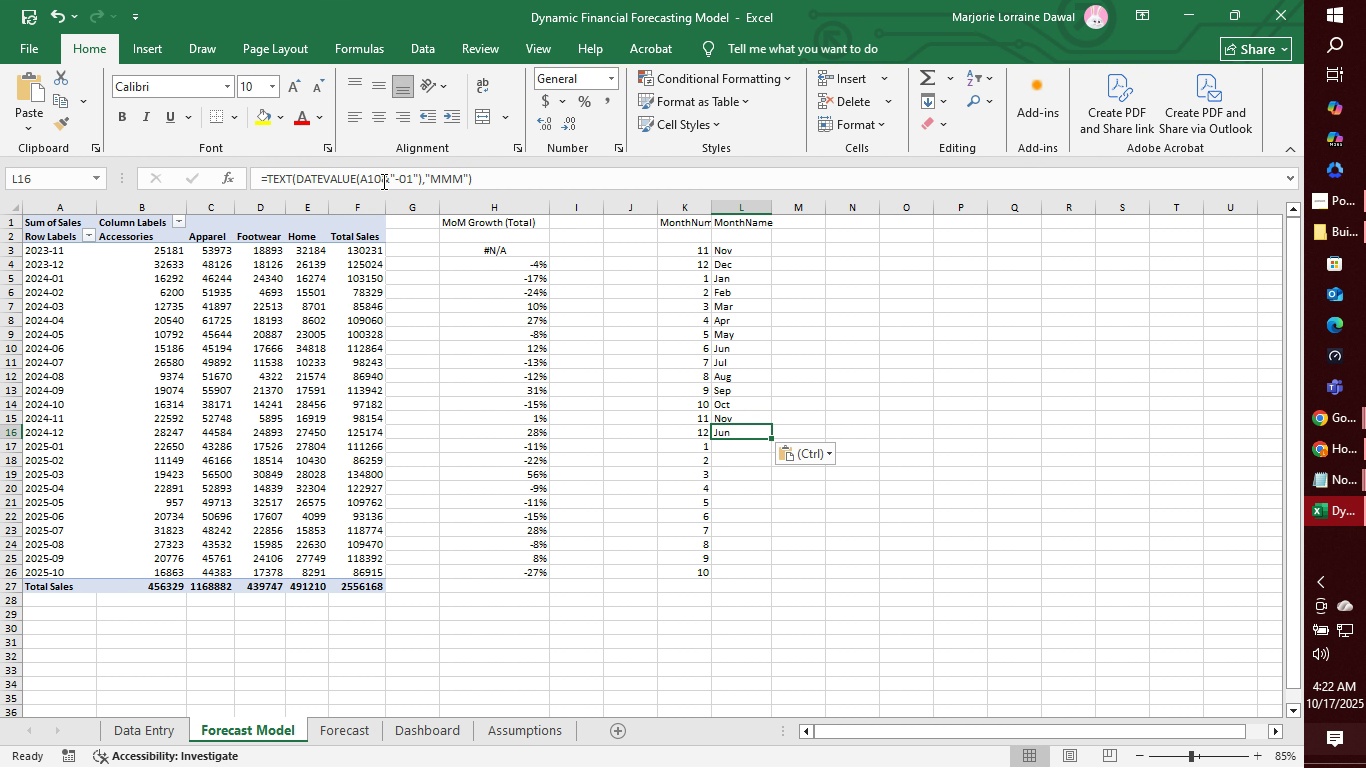 
left_click([382, 181])
 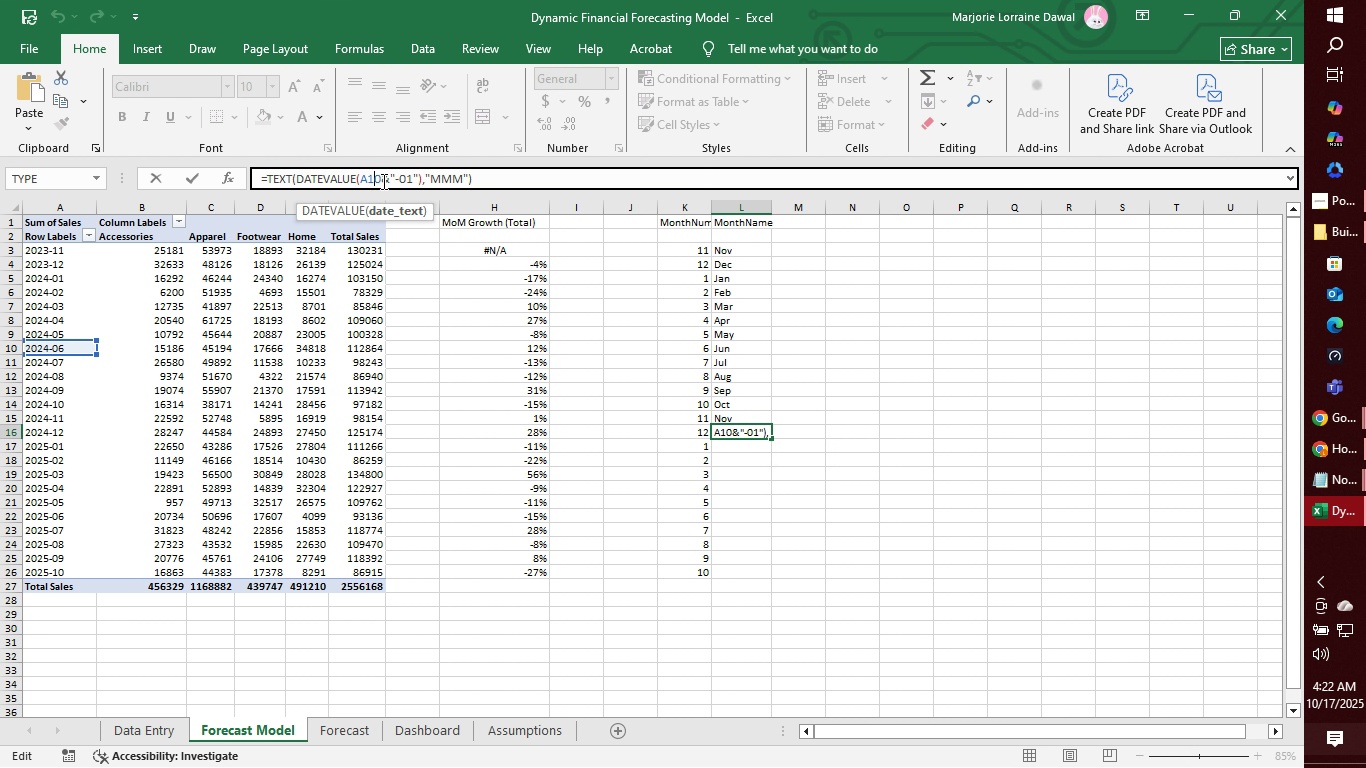 
key(Backspace)
 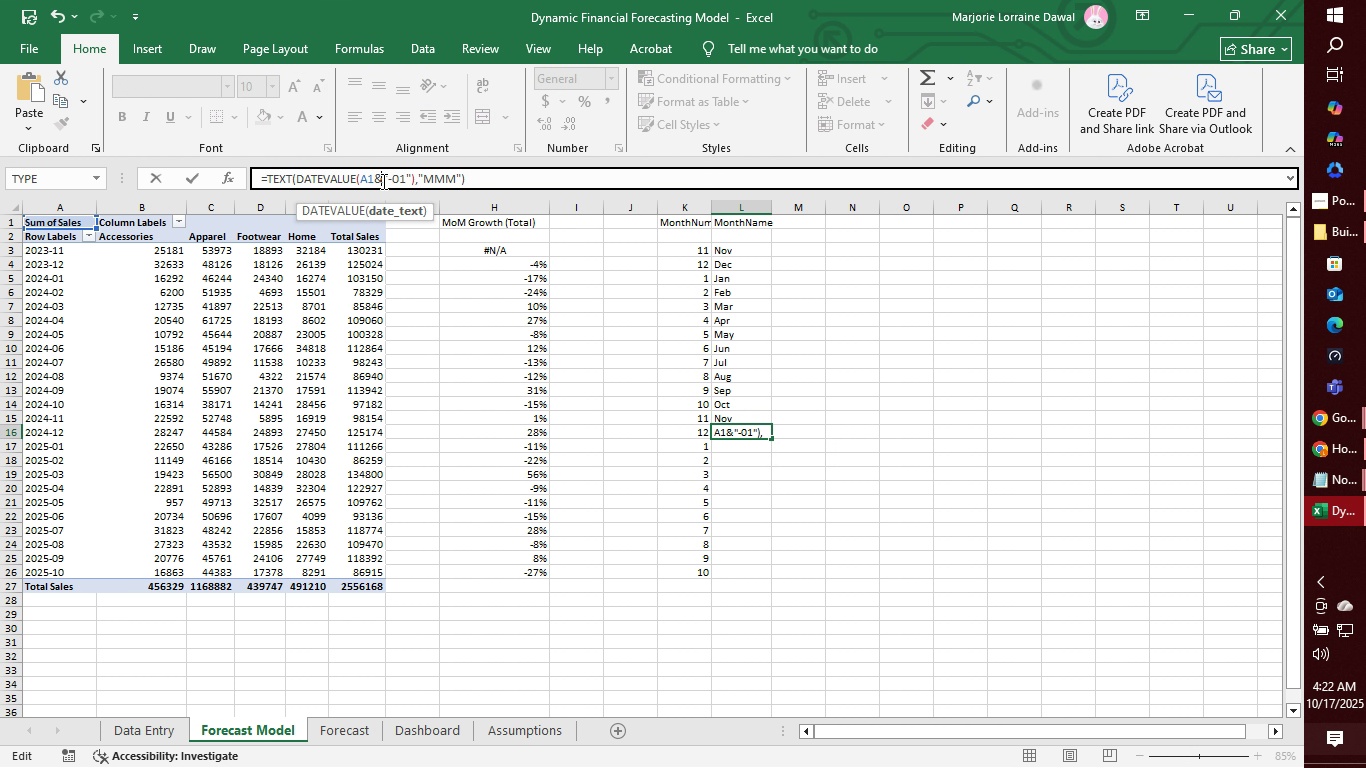 
key(6)
 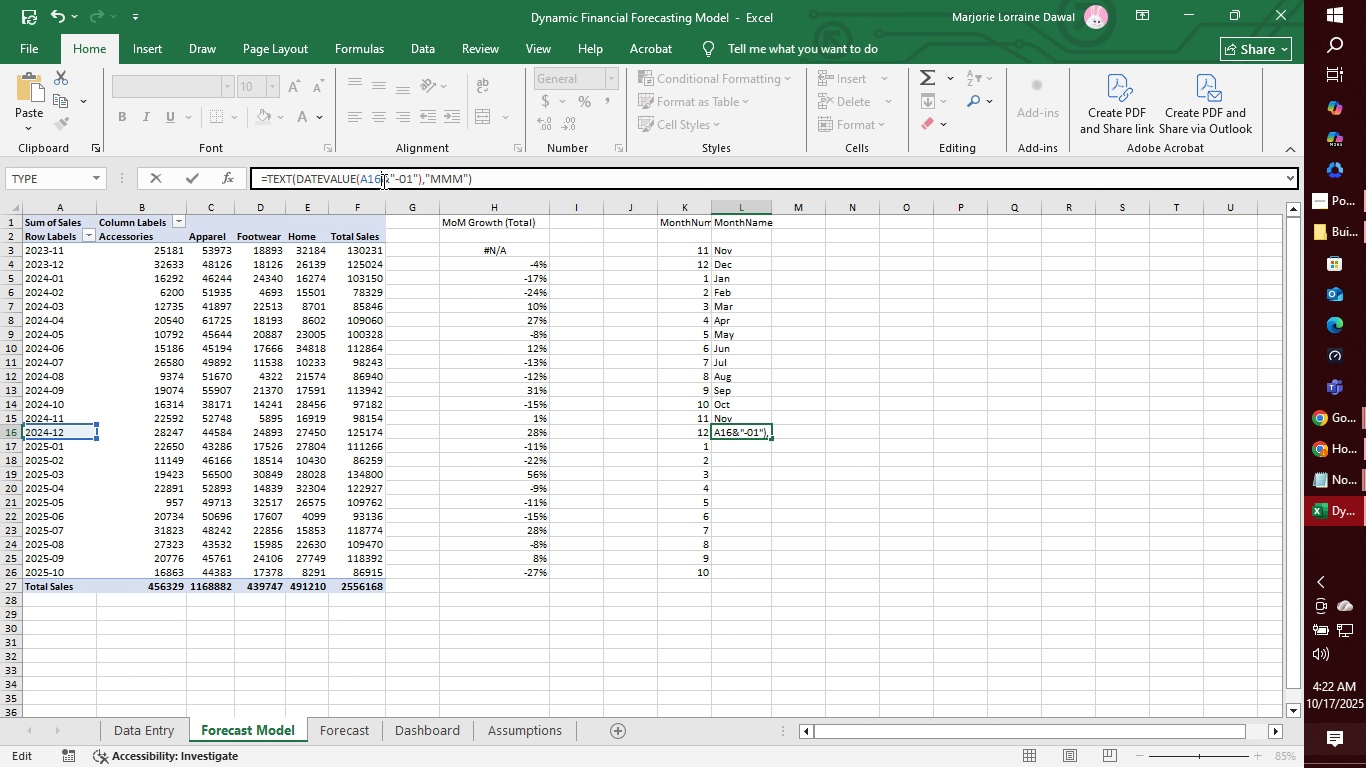 
key(Enter)
 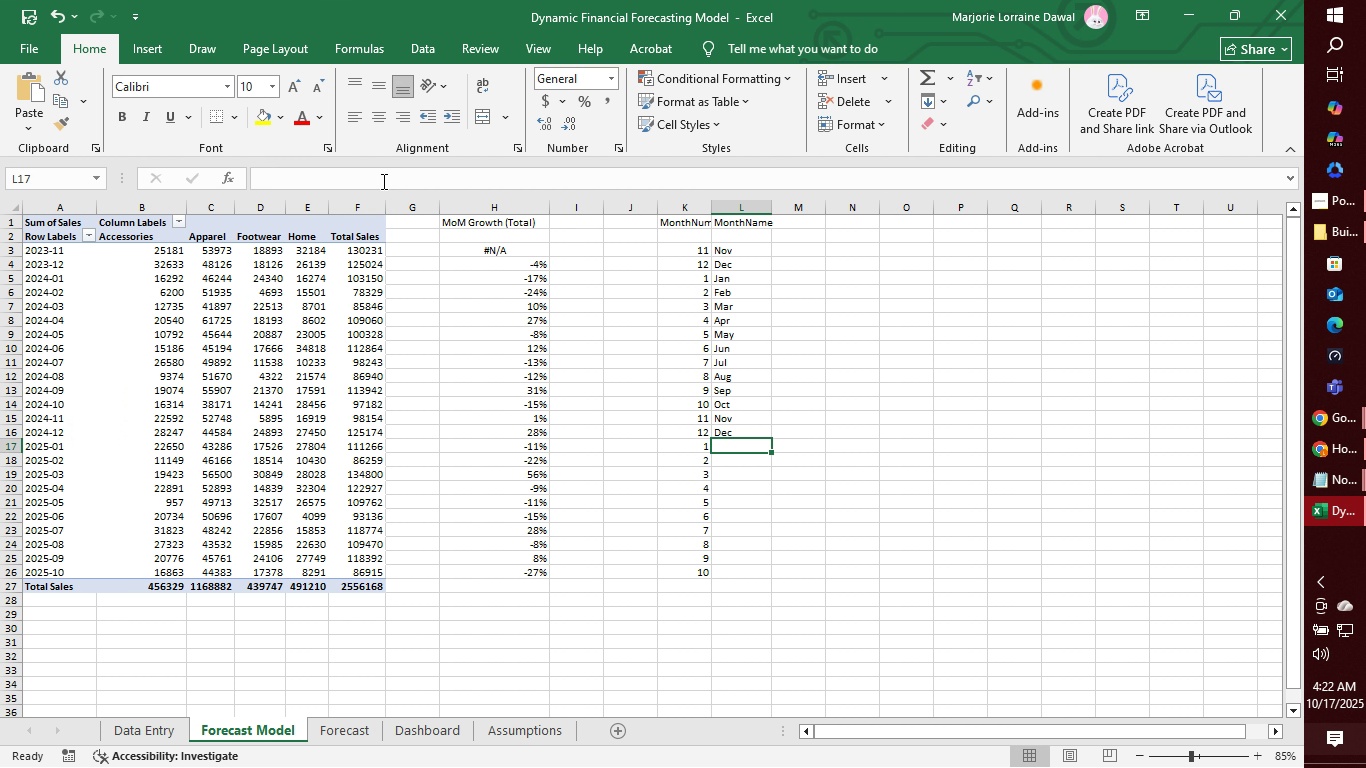 
key(Control+V)
 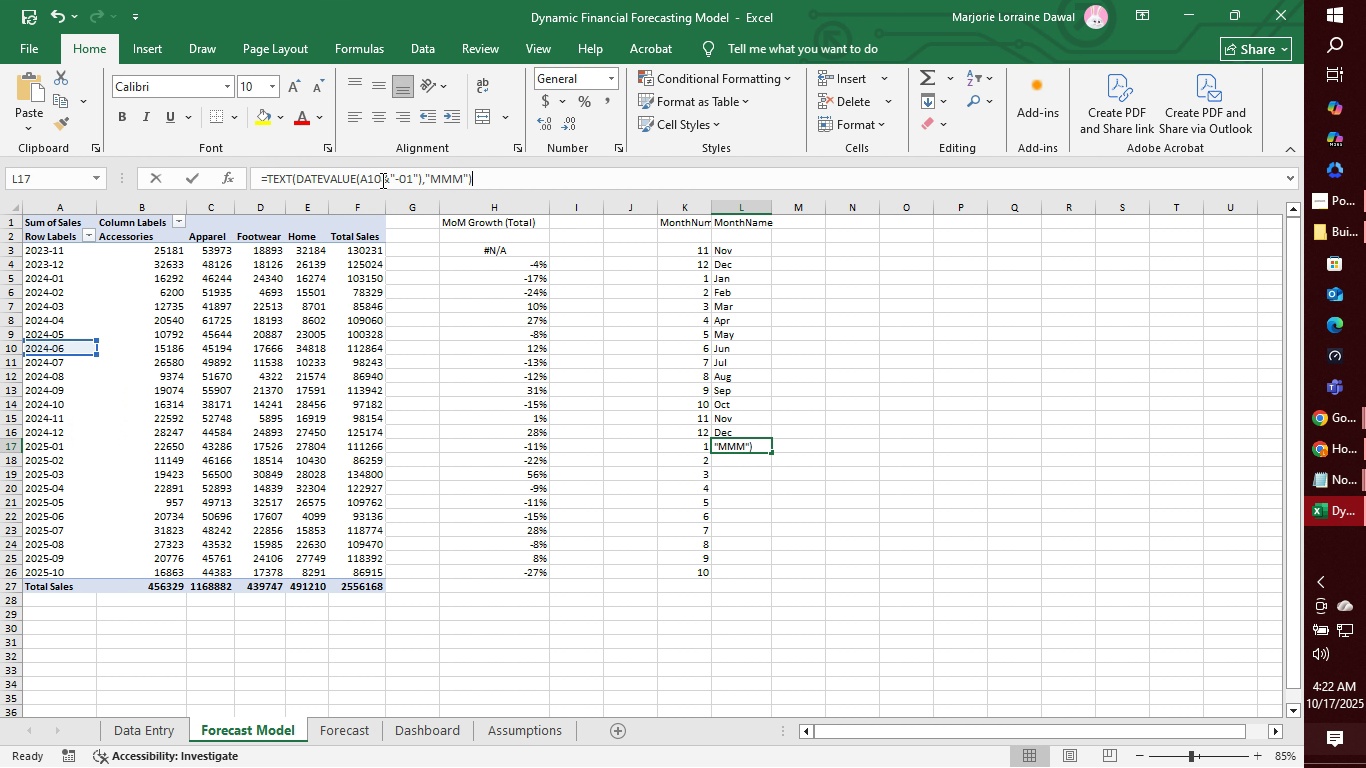 
left_click([381, 180])
 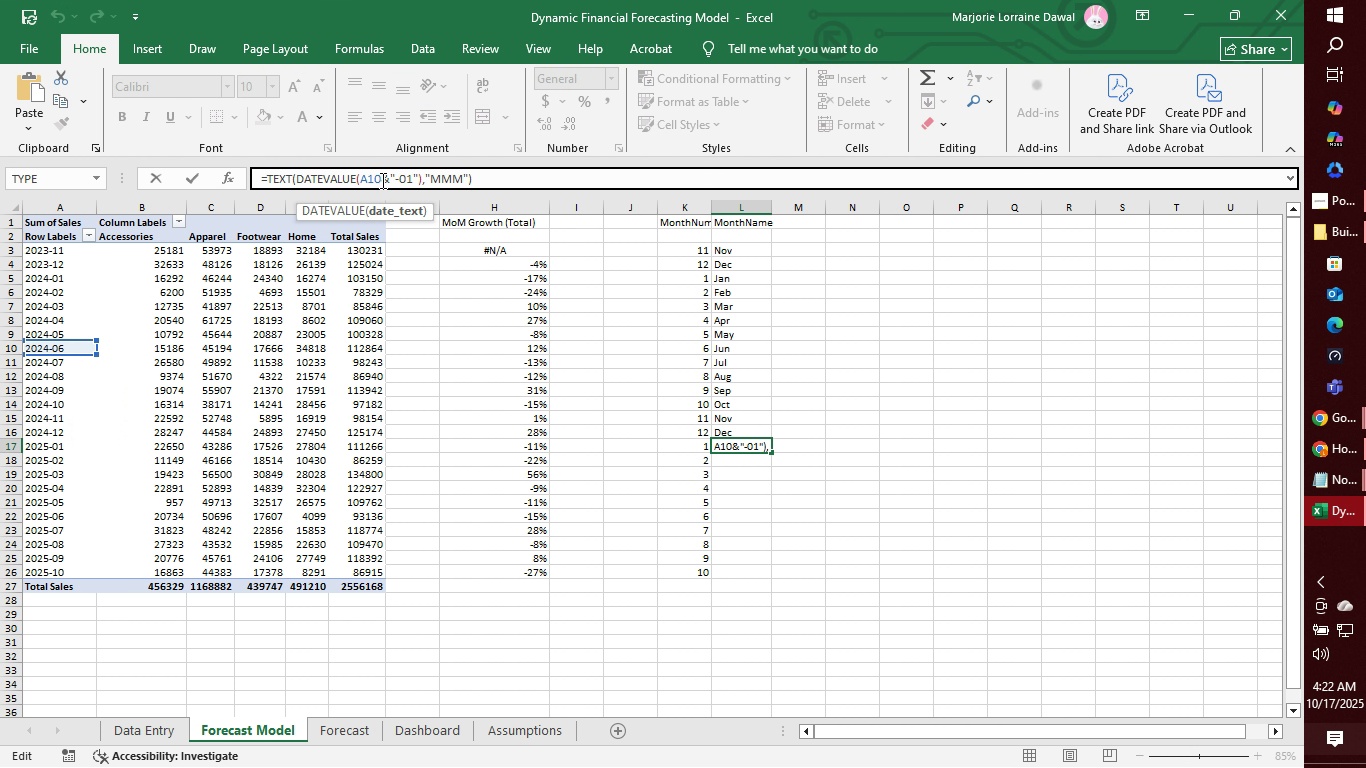 
key(Backspace)
 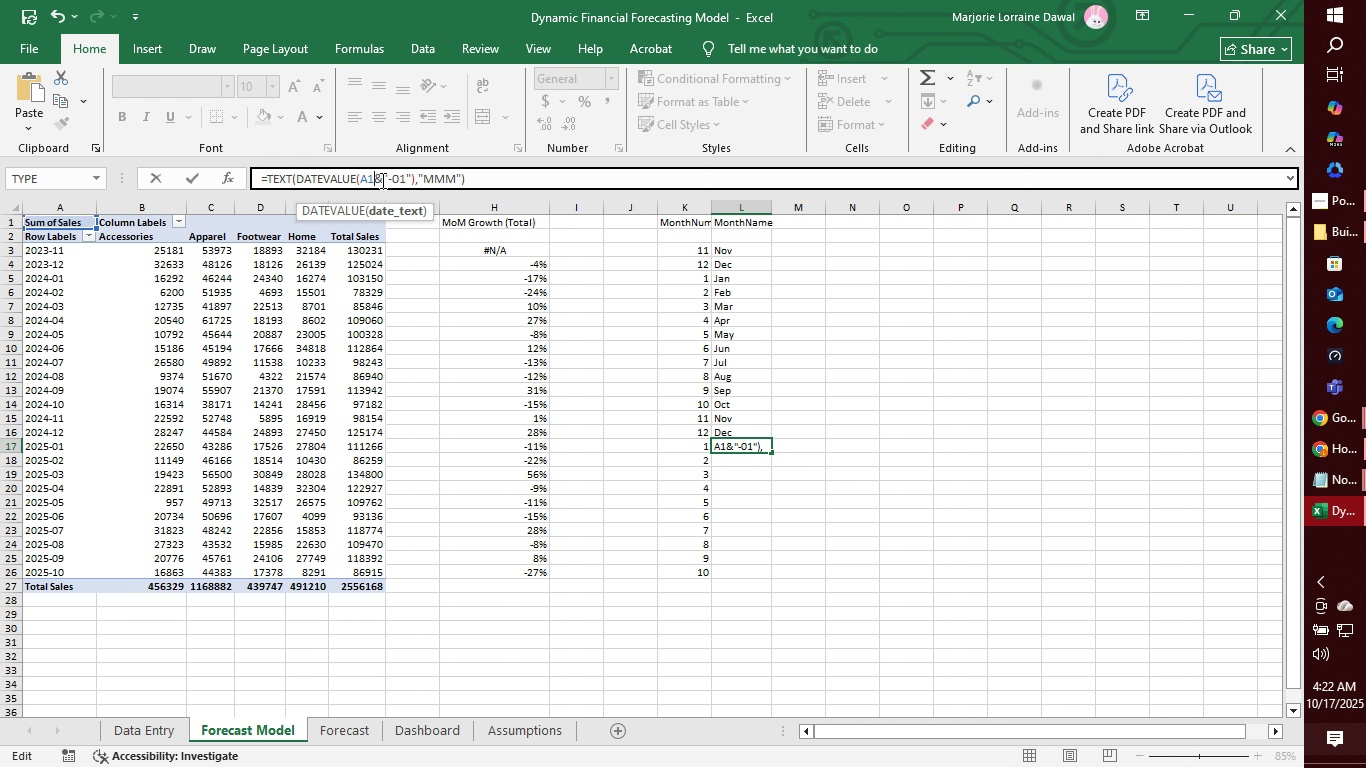 
key(7)
 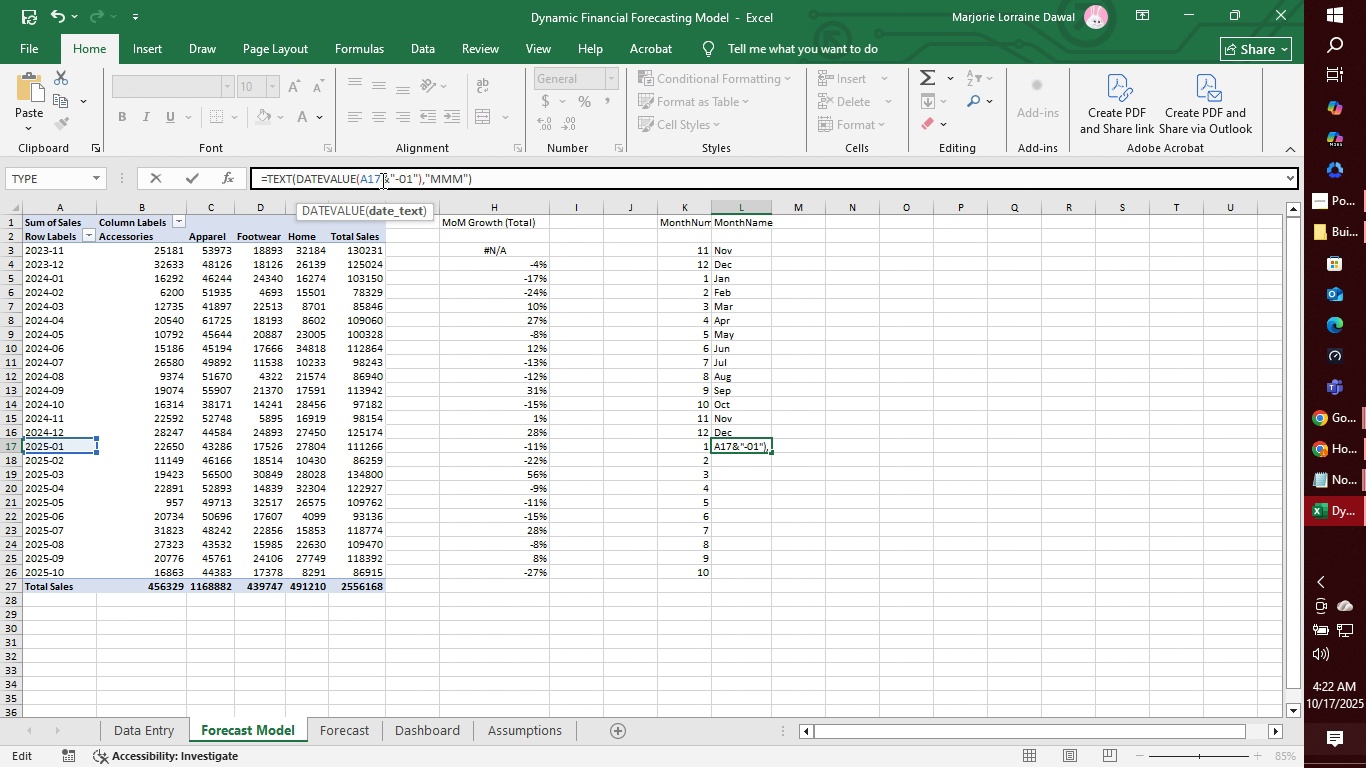 
key(Enter)
 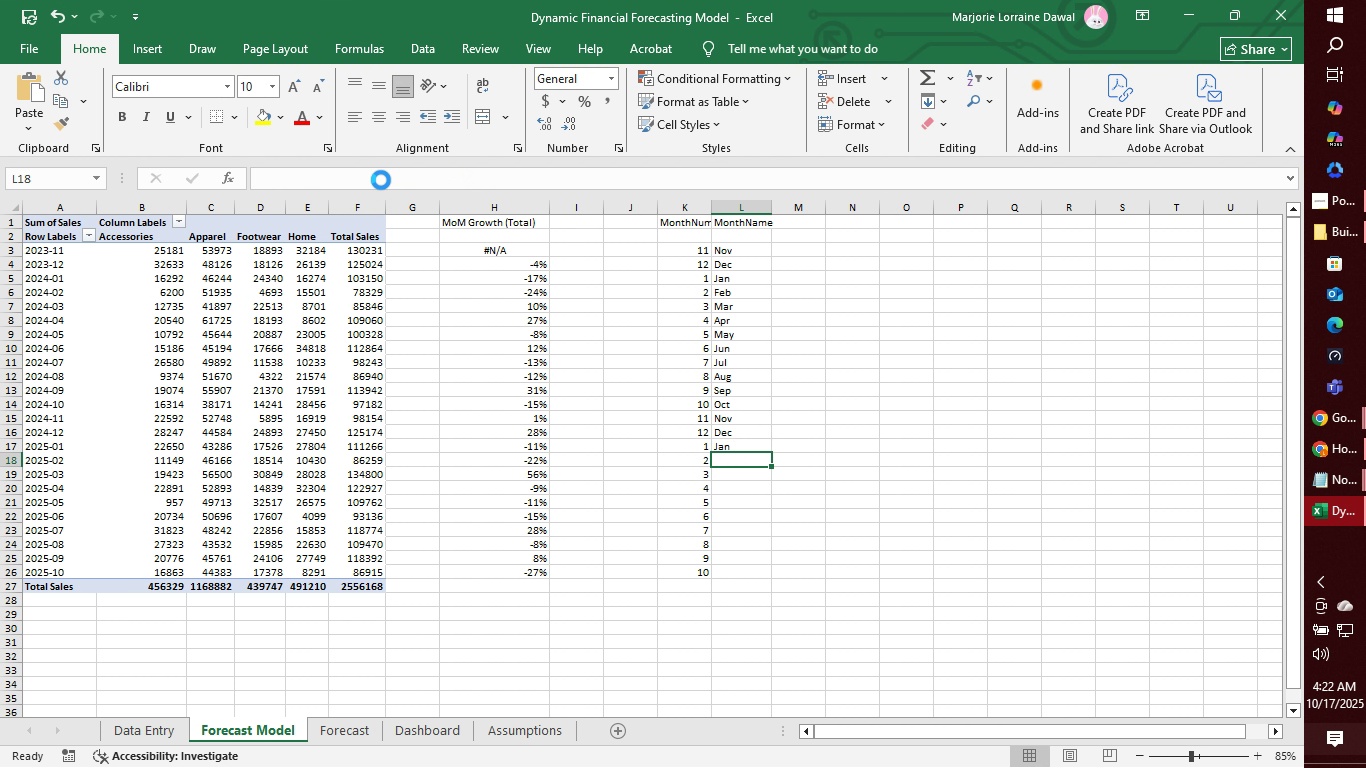 
key(Control+V)
 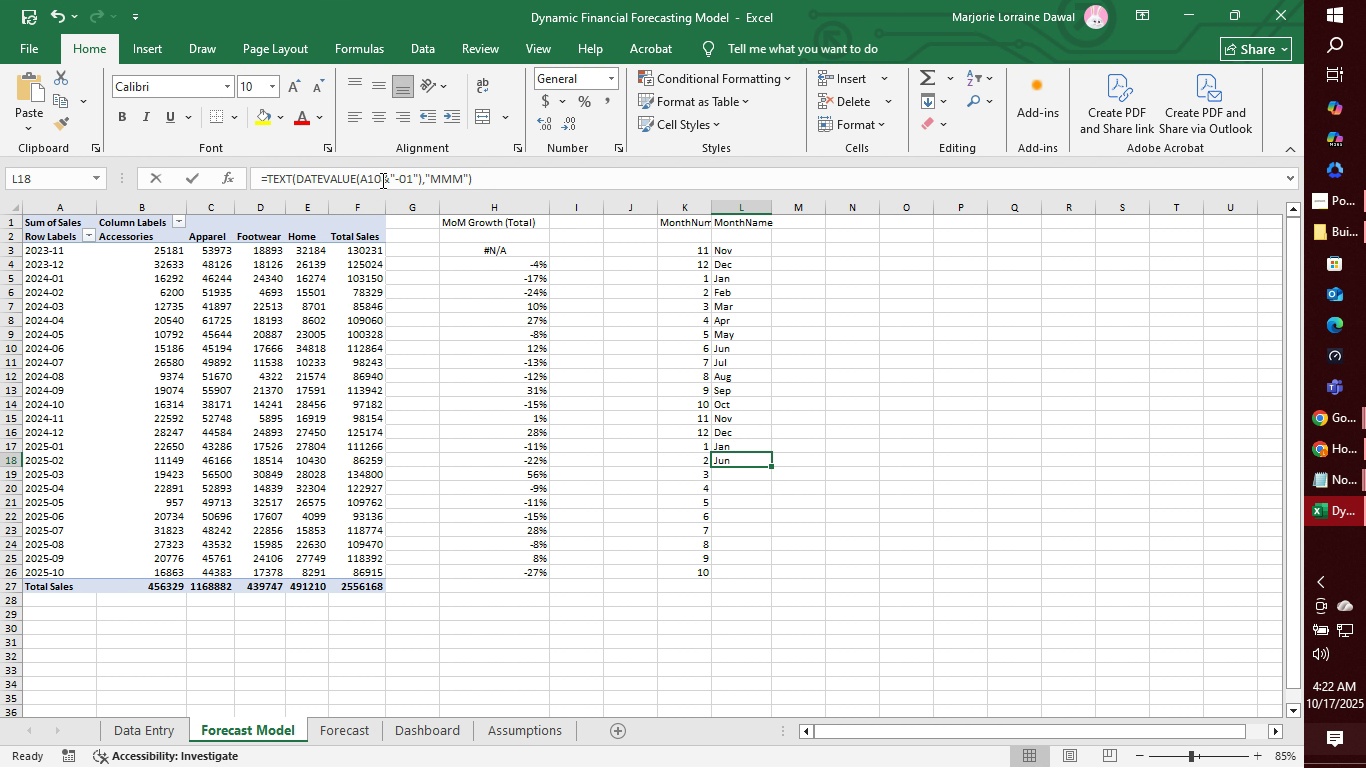 
left_click([381, 180])
 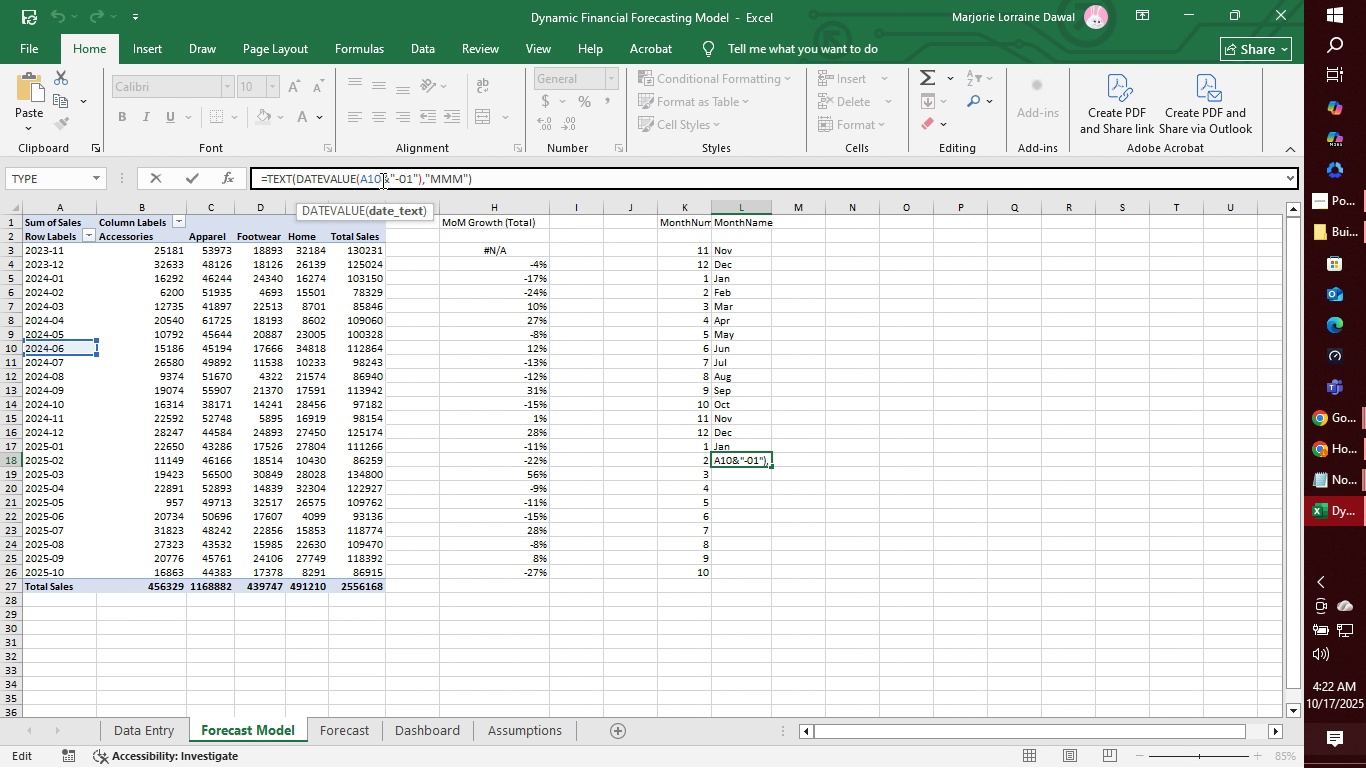 
key(Backspace)
 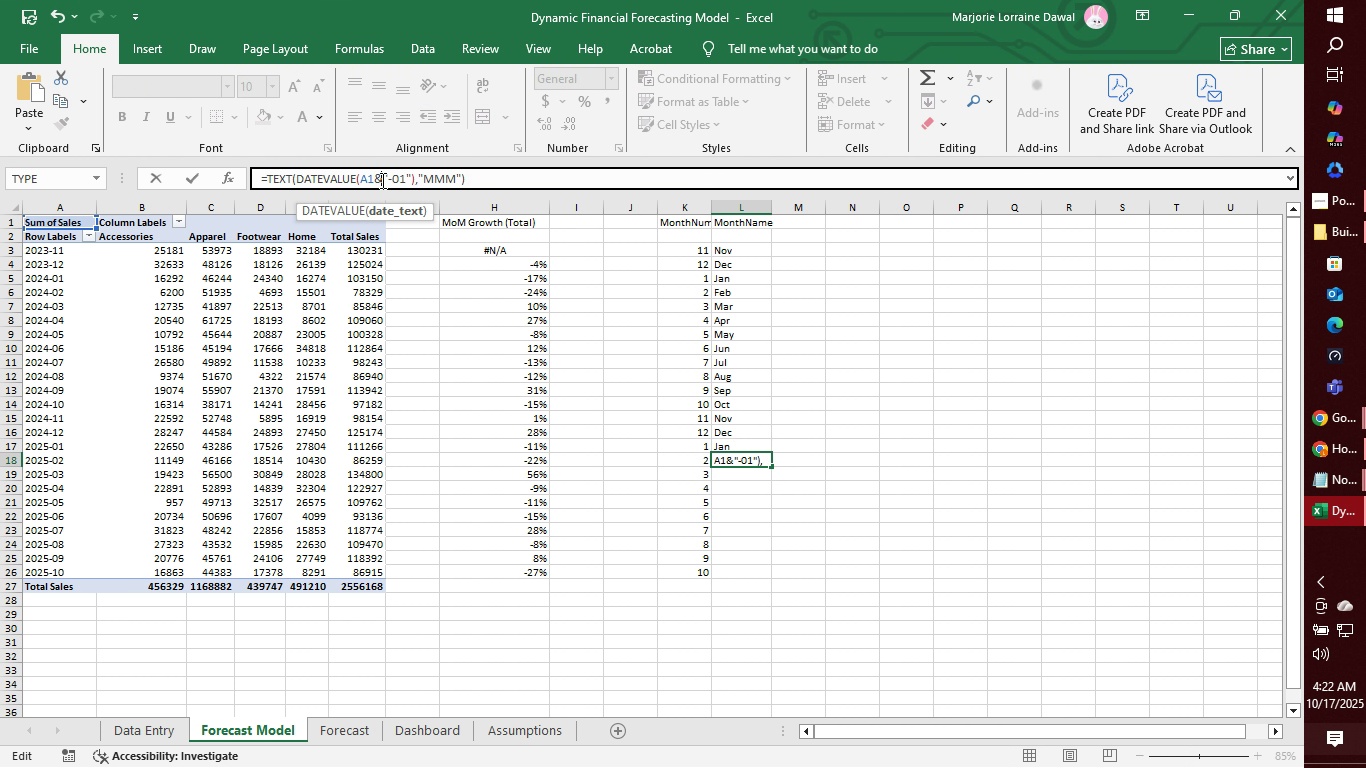 
key(8)
 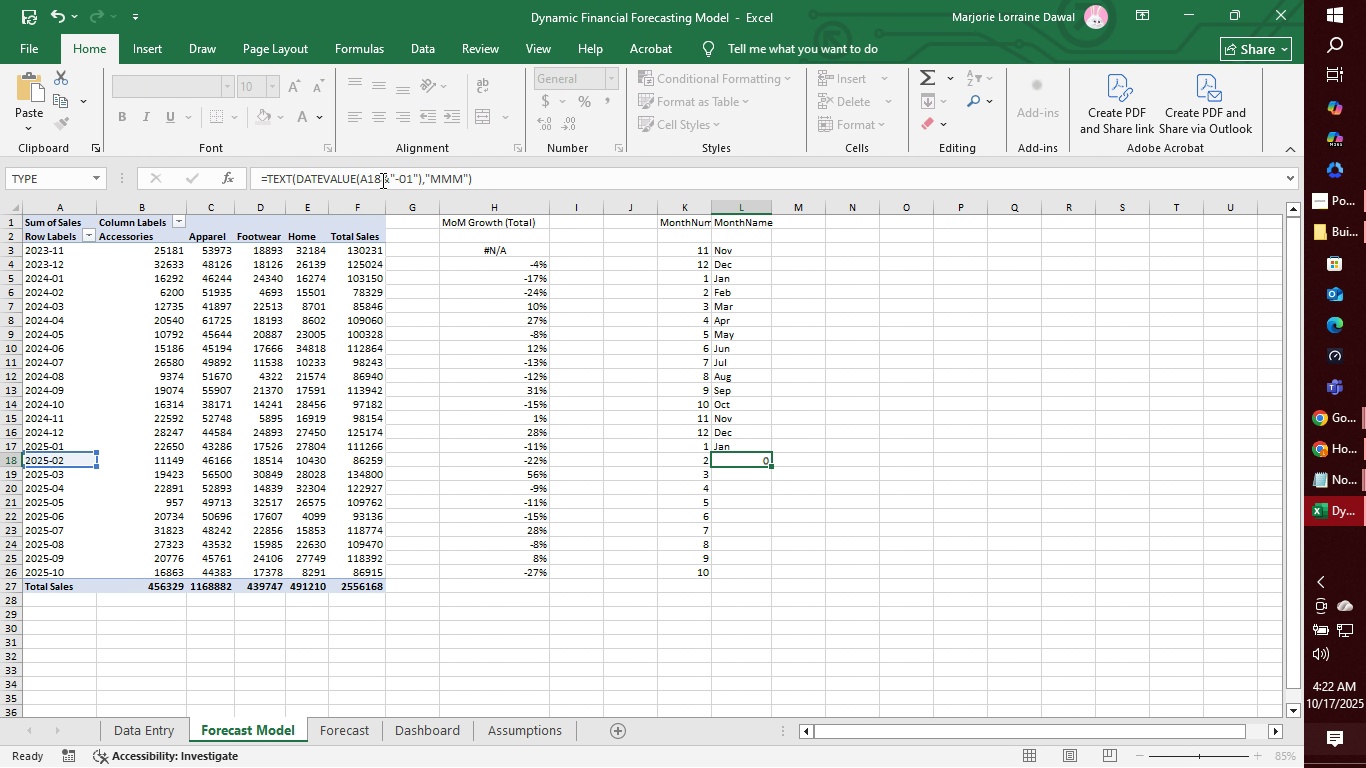 
key(Enter)
 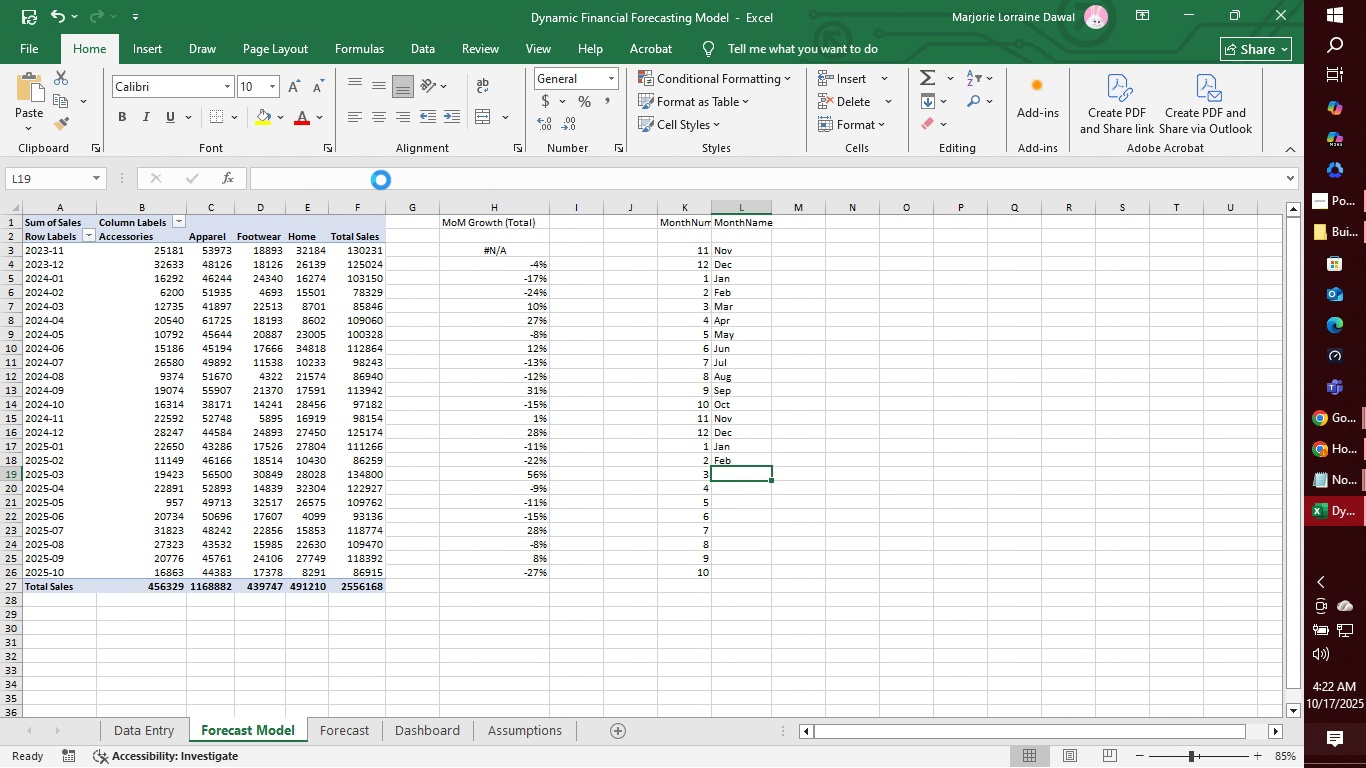 
key(Control+V)
 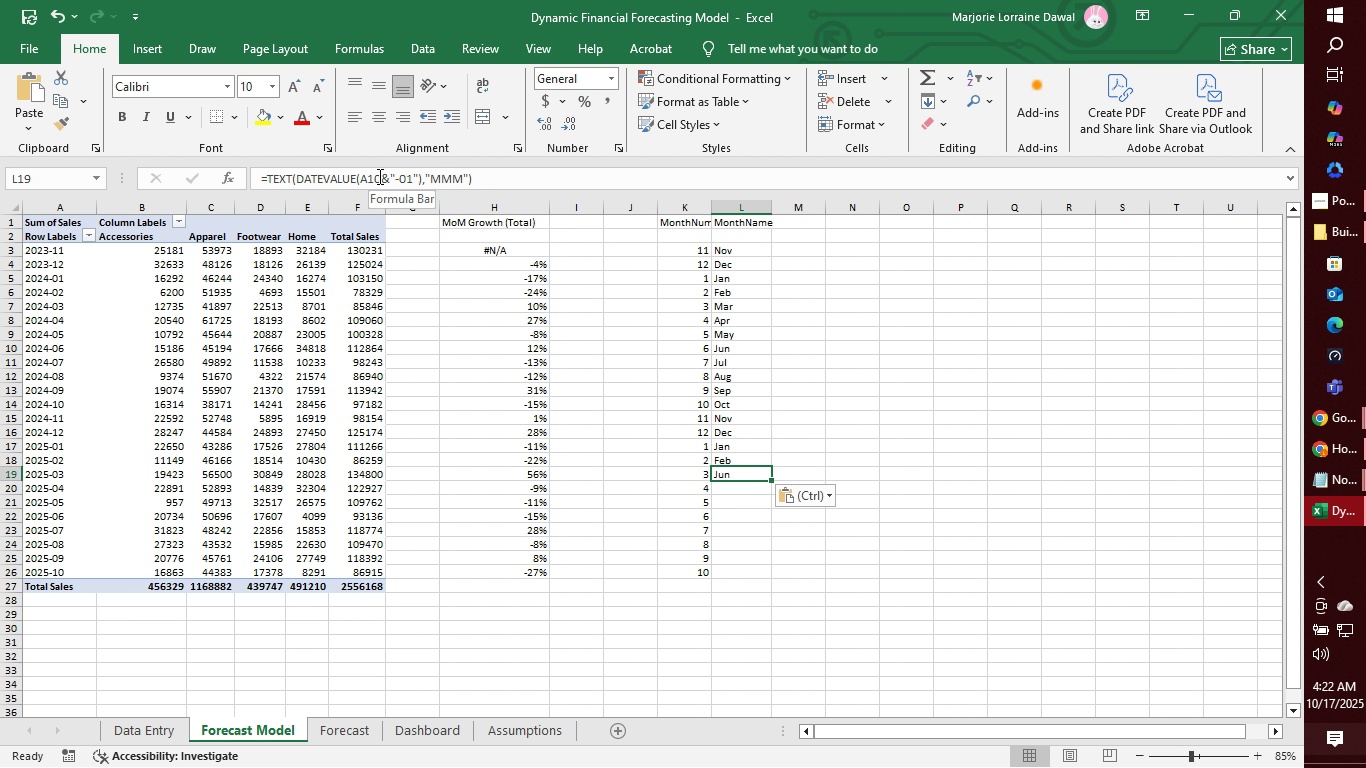 
left_click([378, 176])
 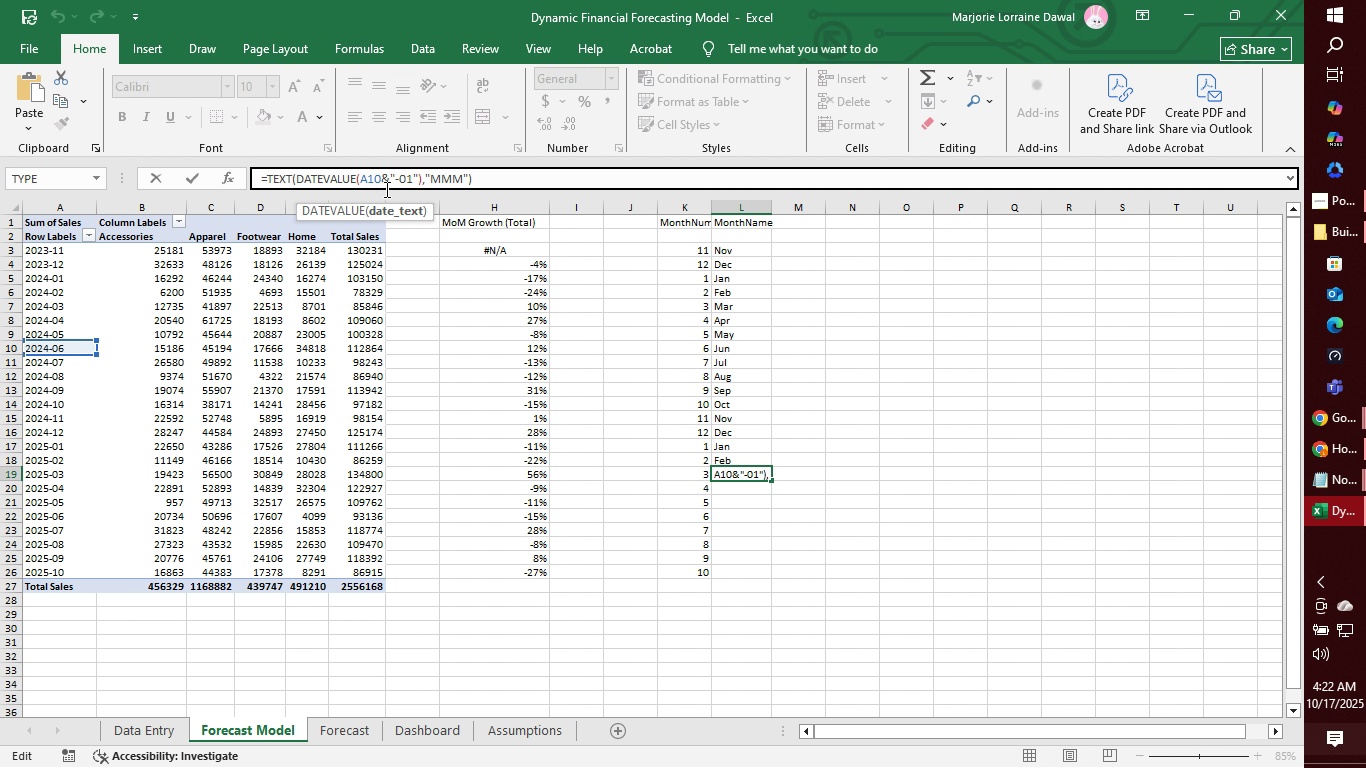 
key(Backspace)
 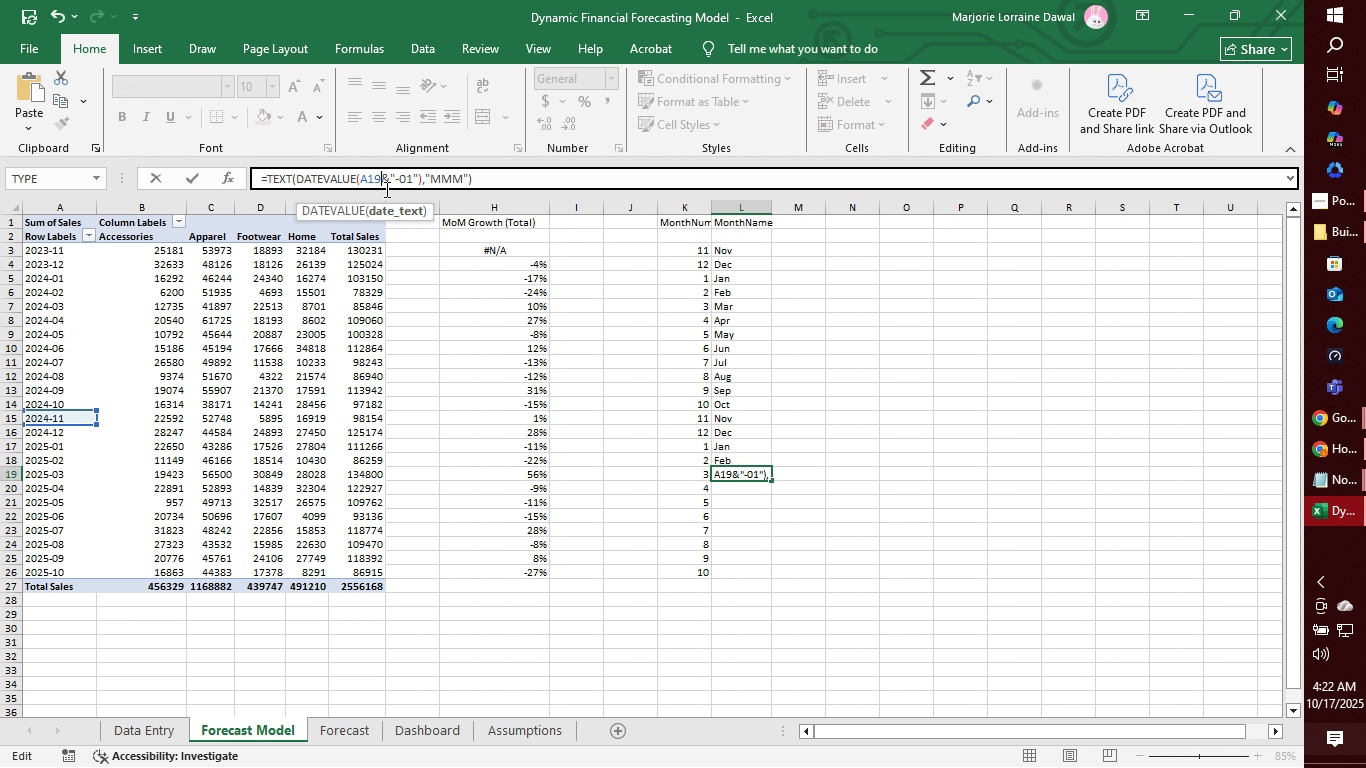 
key(9)
 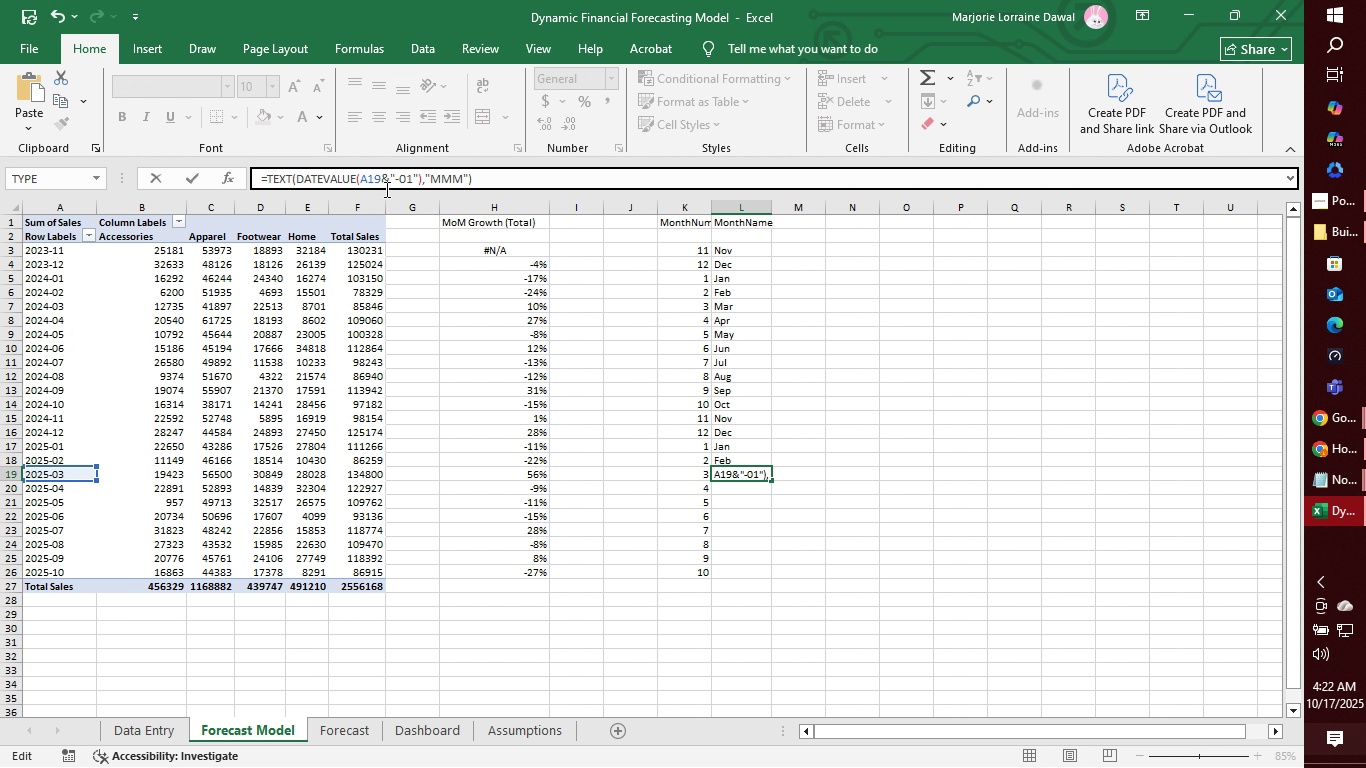 
key(Enter)
 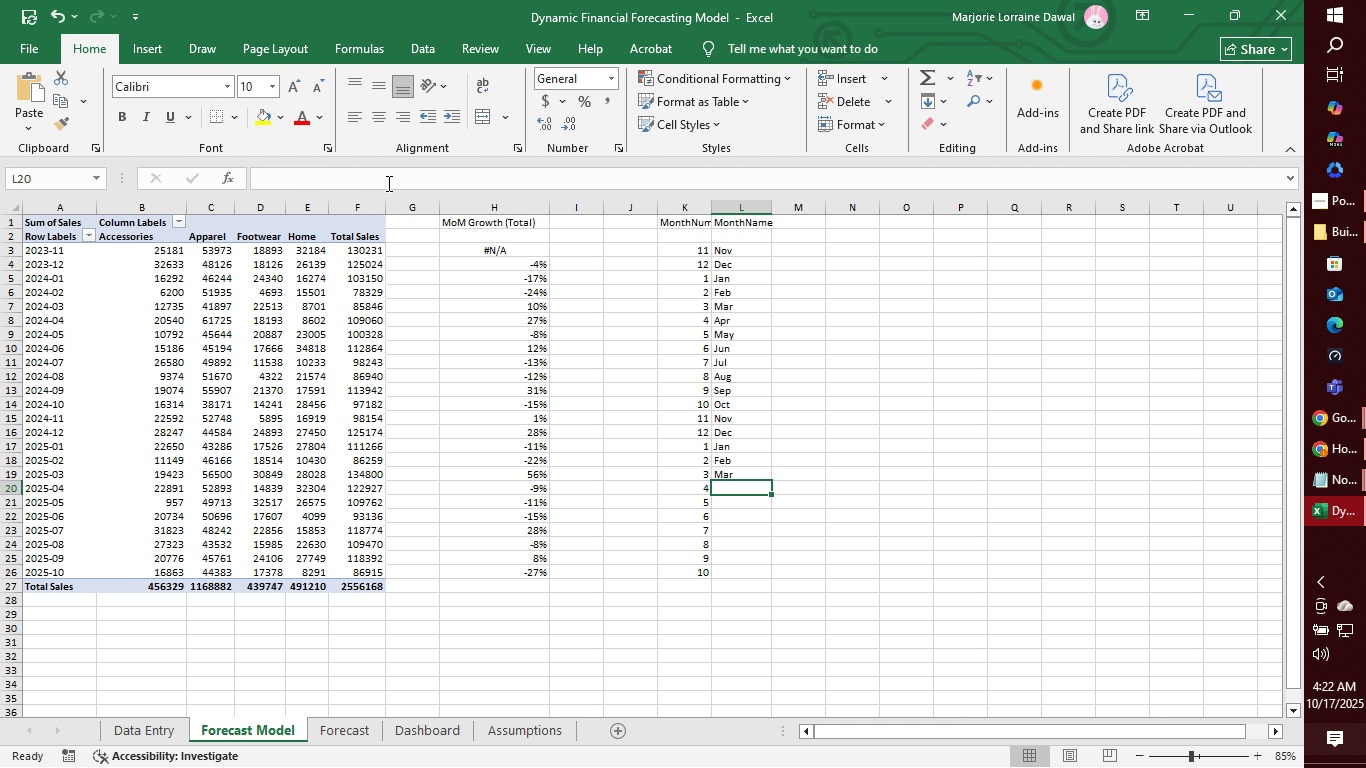 
left_click([389, 179])
 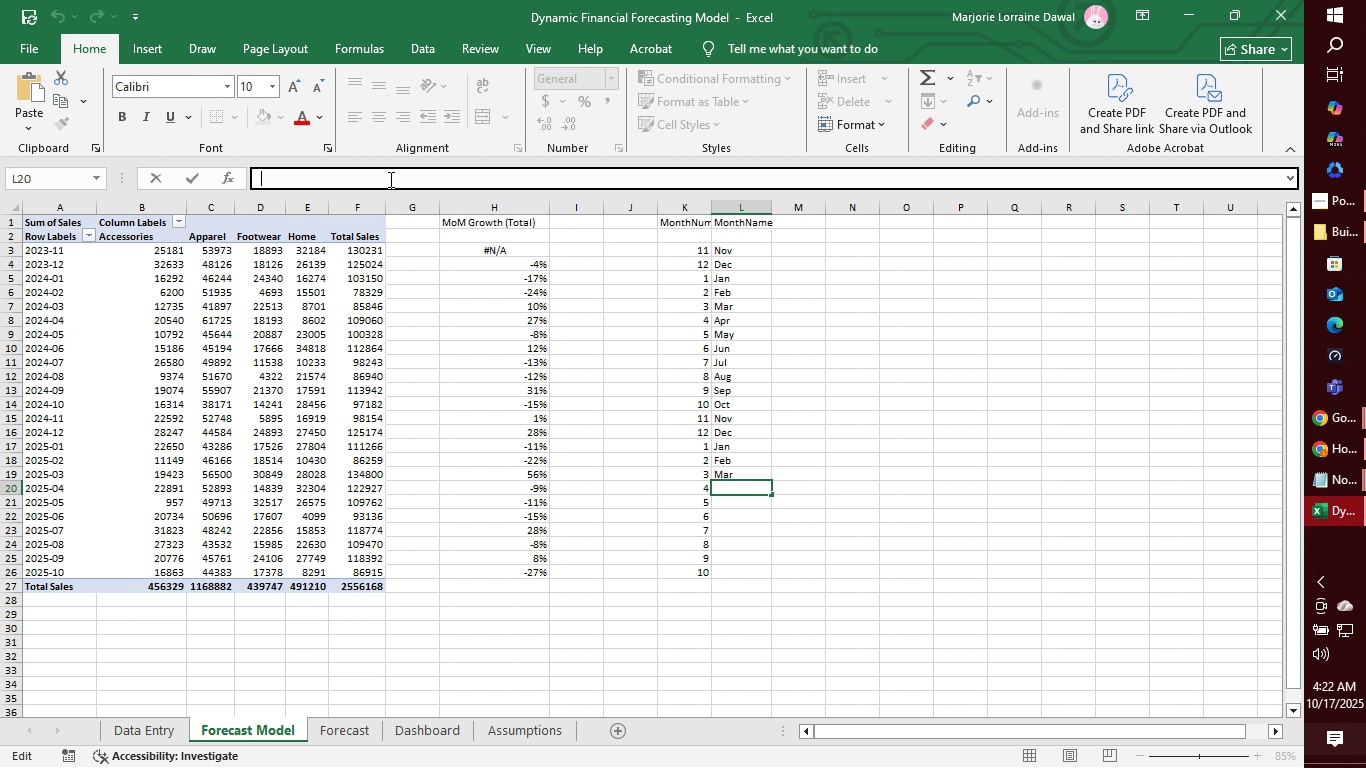 
key(Control+V)
 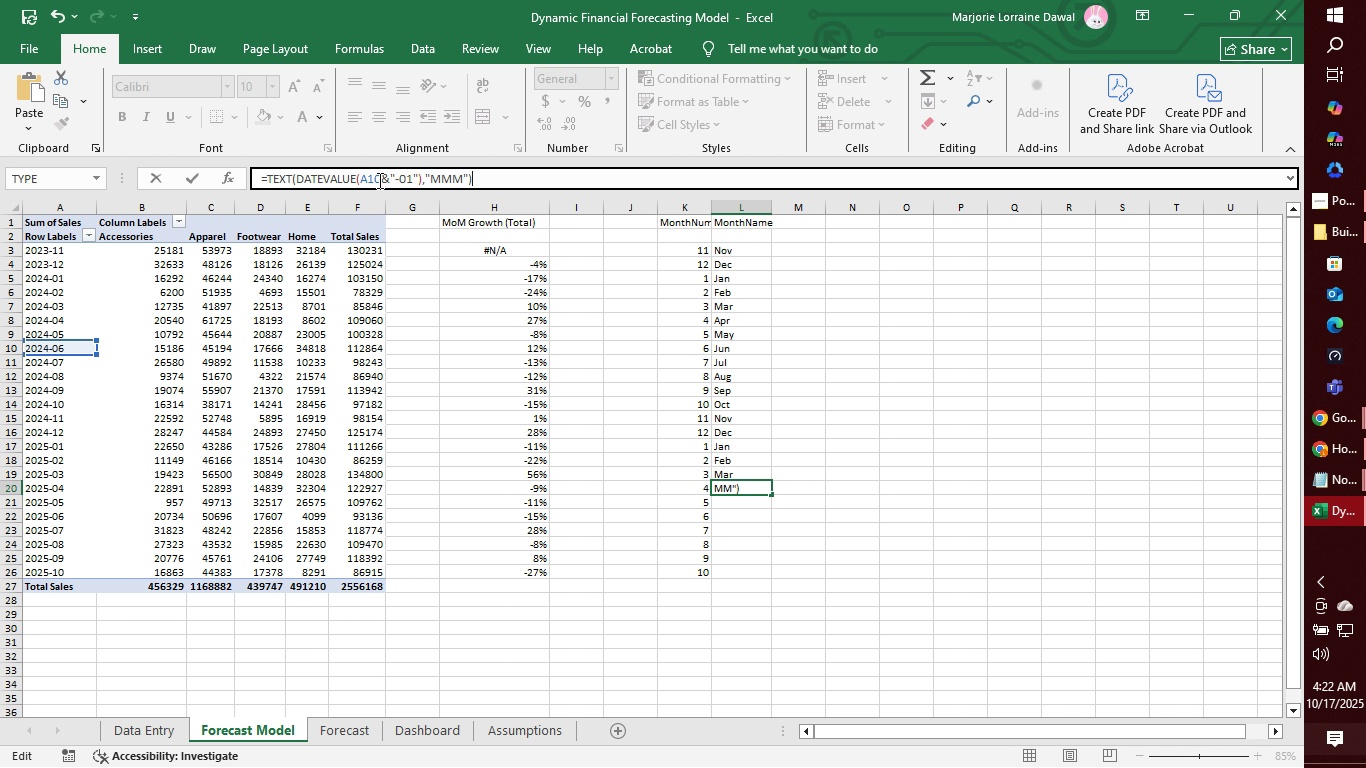 
left_click([378, 180])
 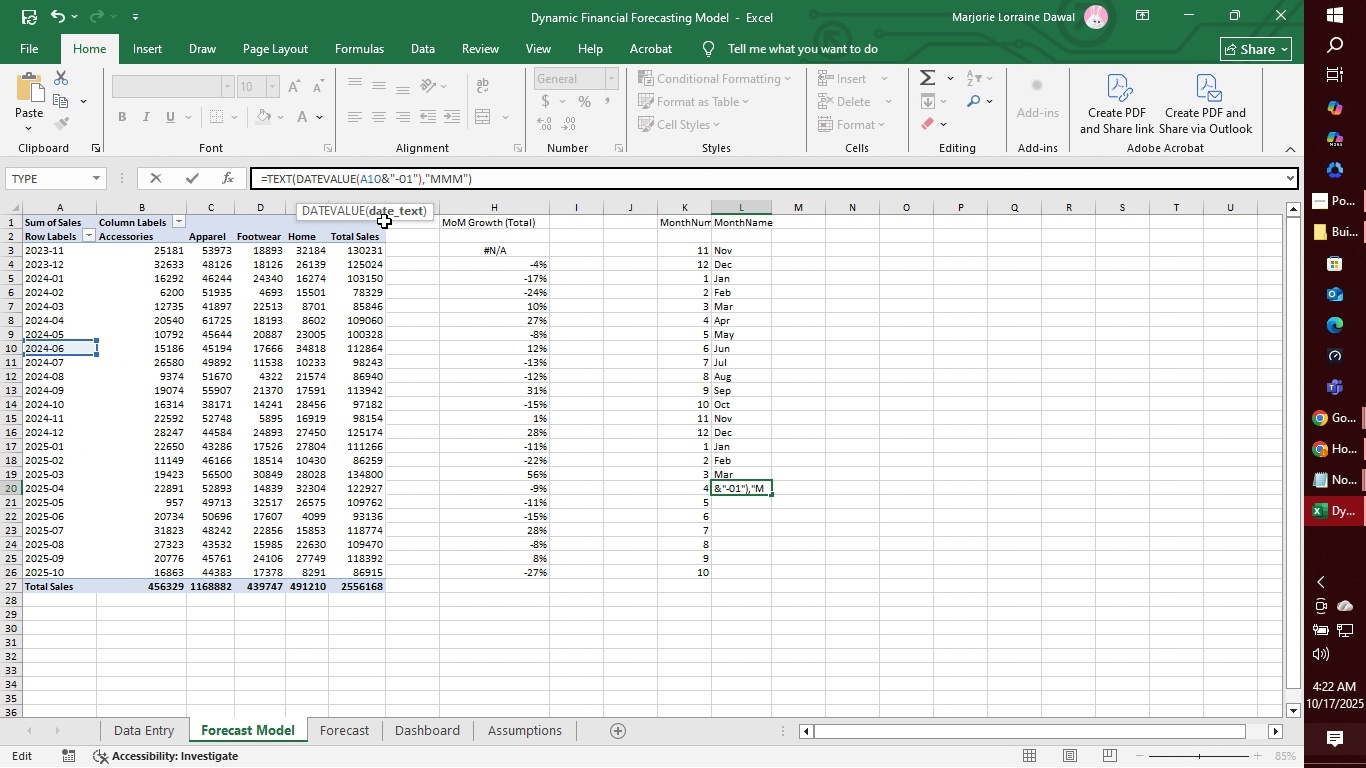 
key(Backspace)
key(Backspace)
type(20)
 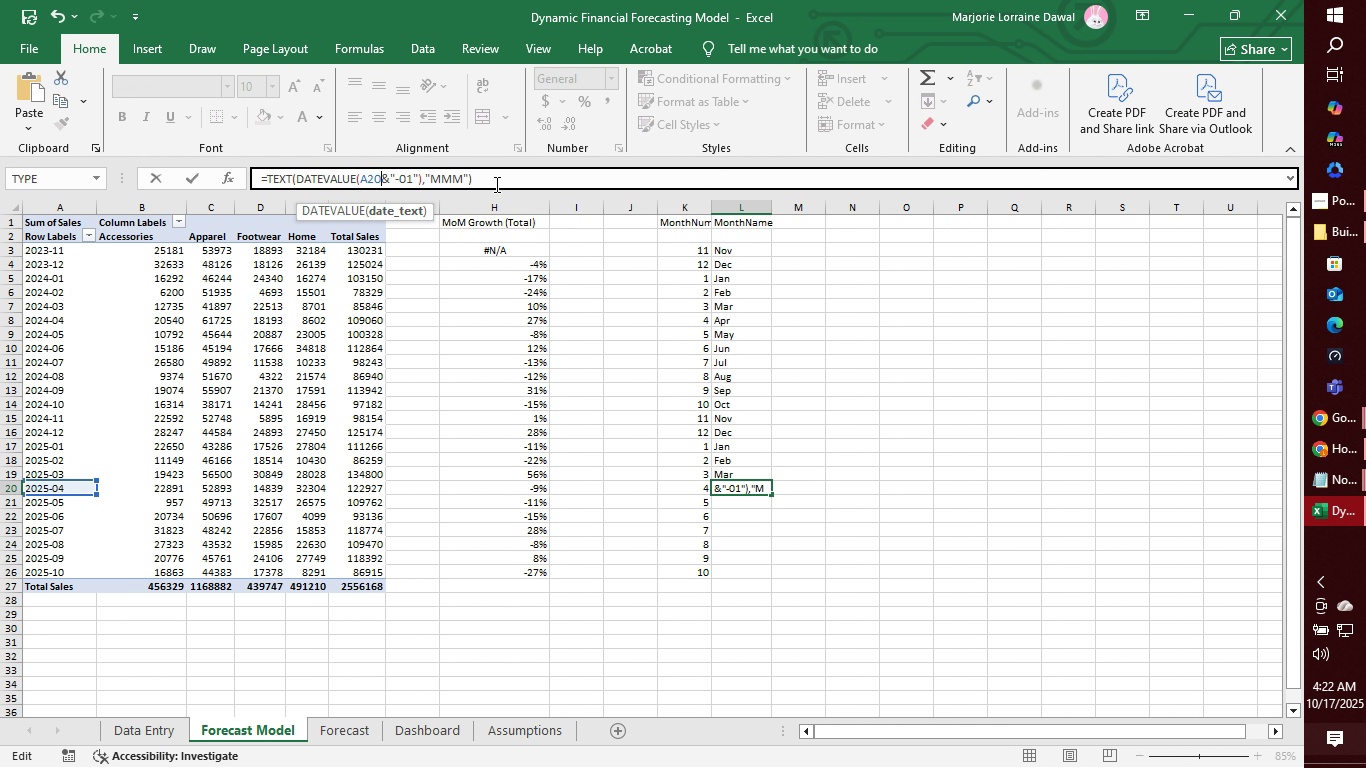 
left_click_drag(start_coordinate=[494, 179], to_coordinate=[208, 178])
 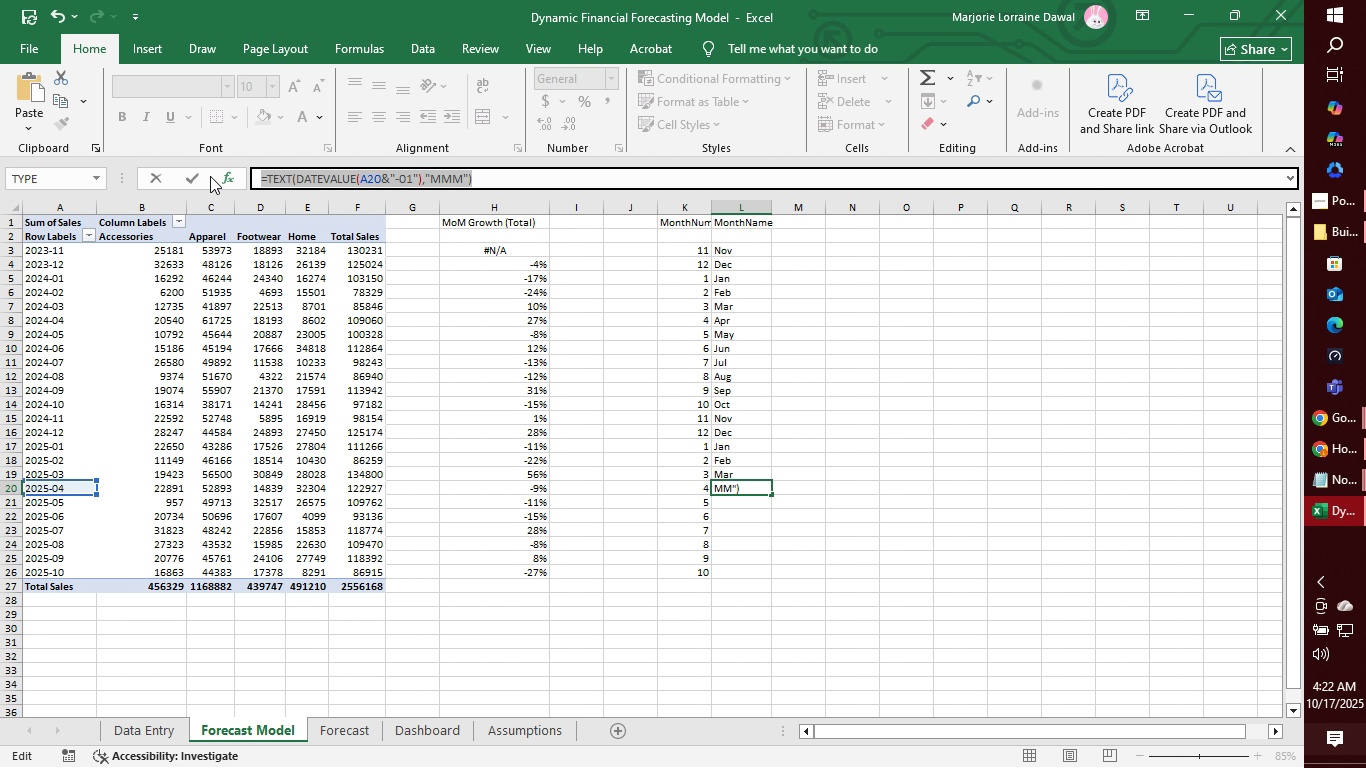 
key(Control+C)
 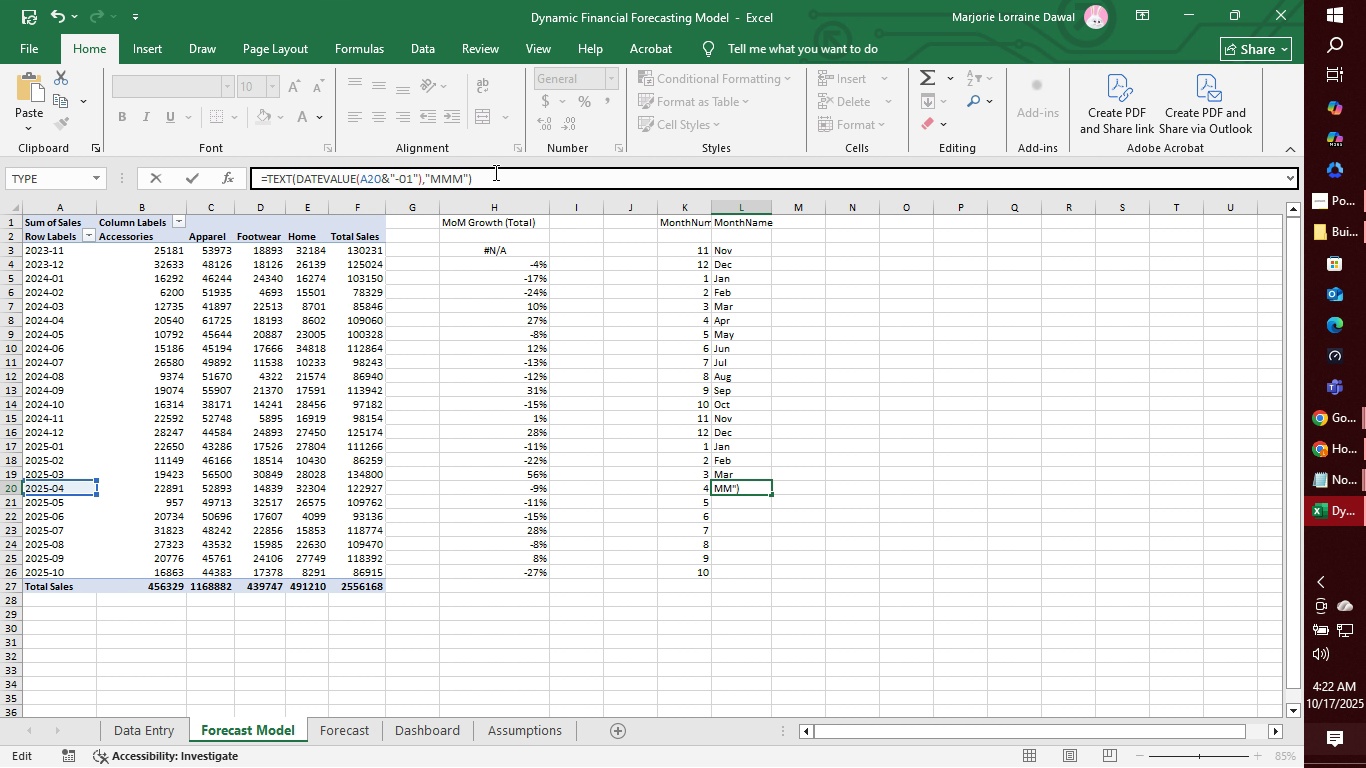 
left_click([494, 172])
 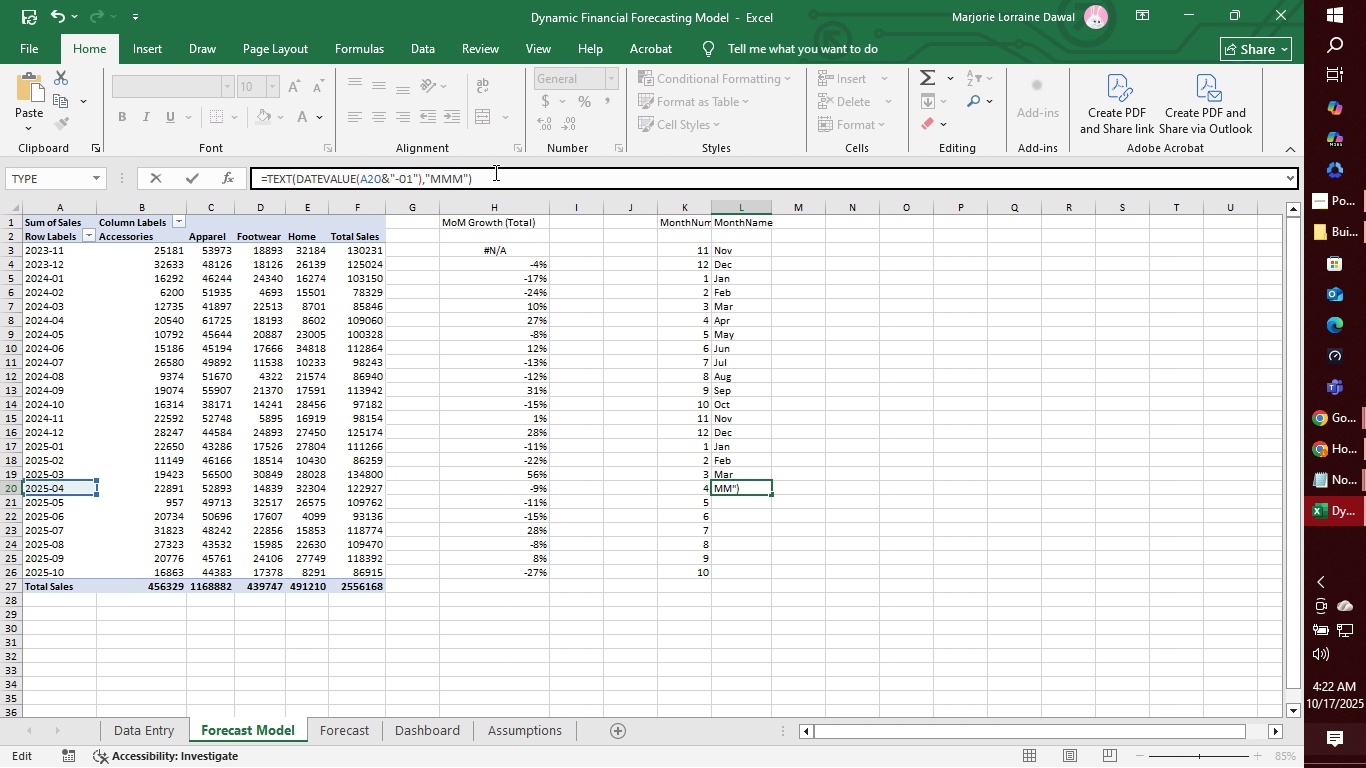 
key(Enter)
 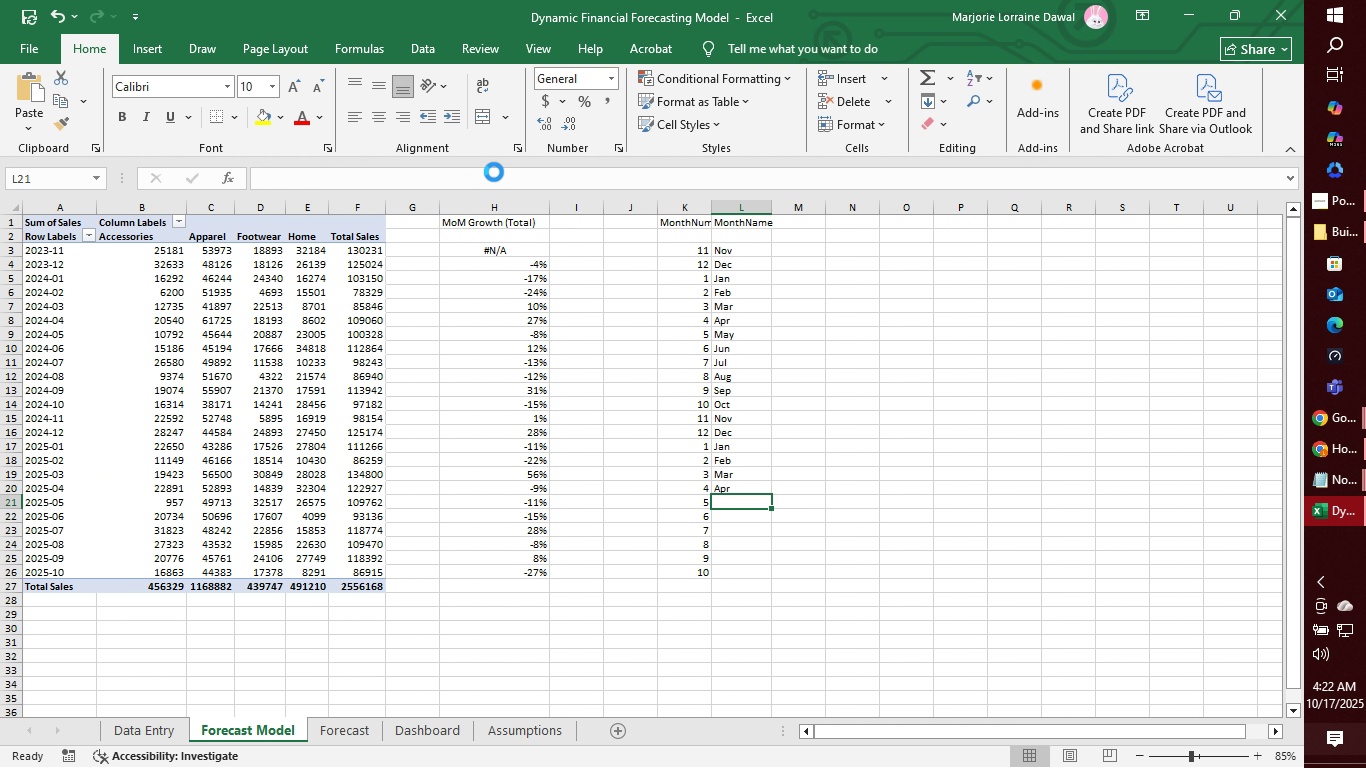 
key(Control+V)
 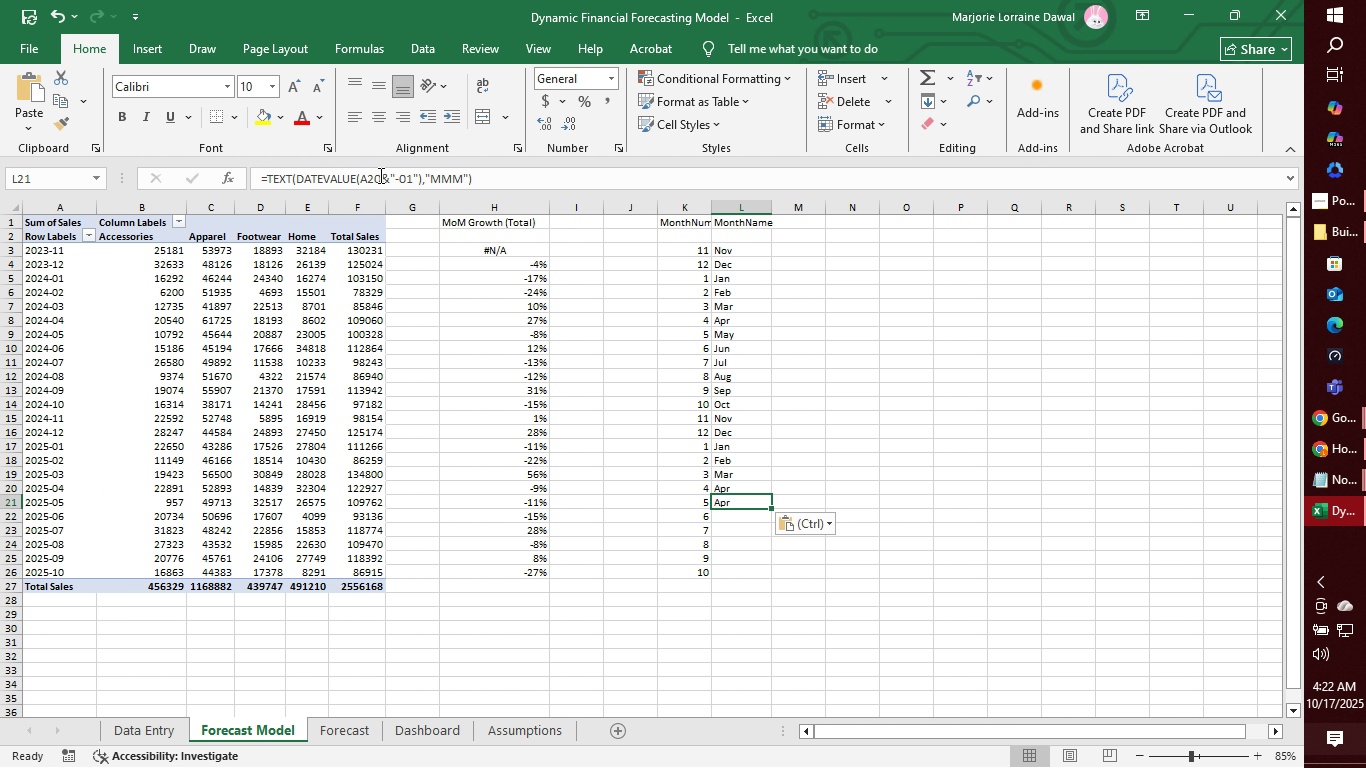 
left_click([379, 175])
 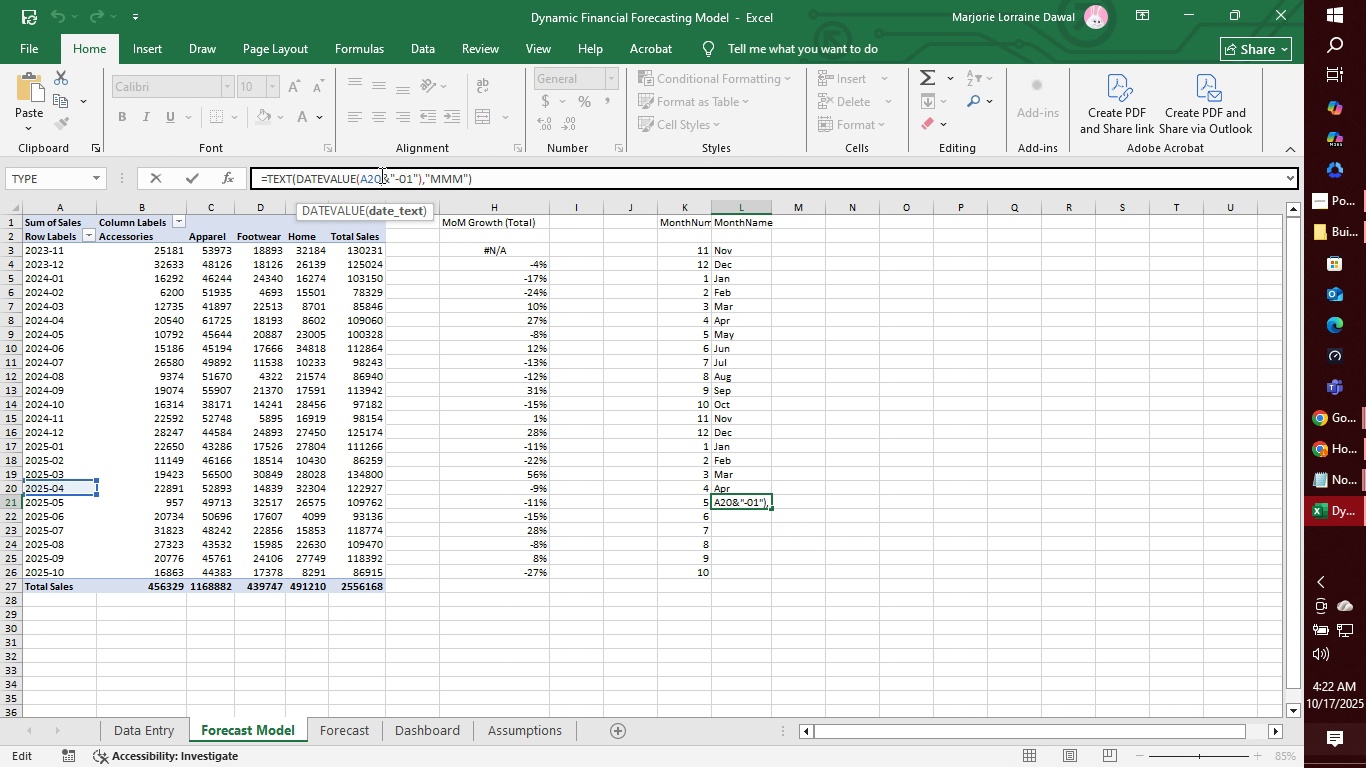 
key(Backspace)
 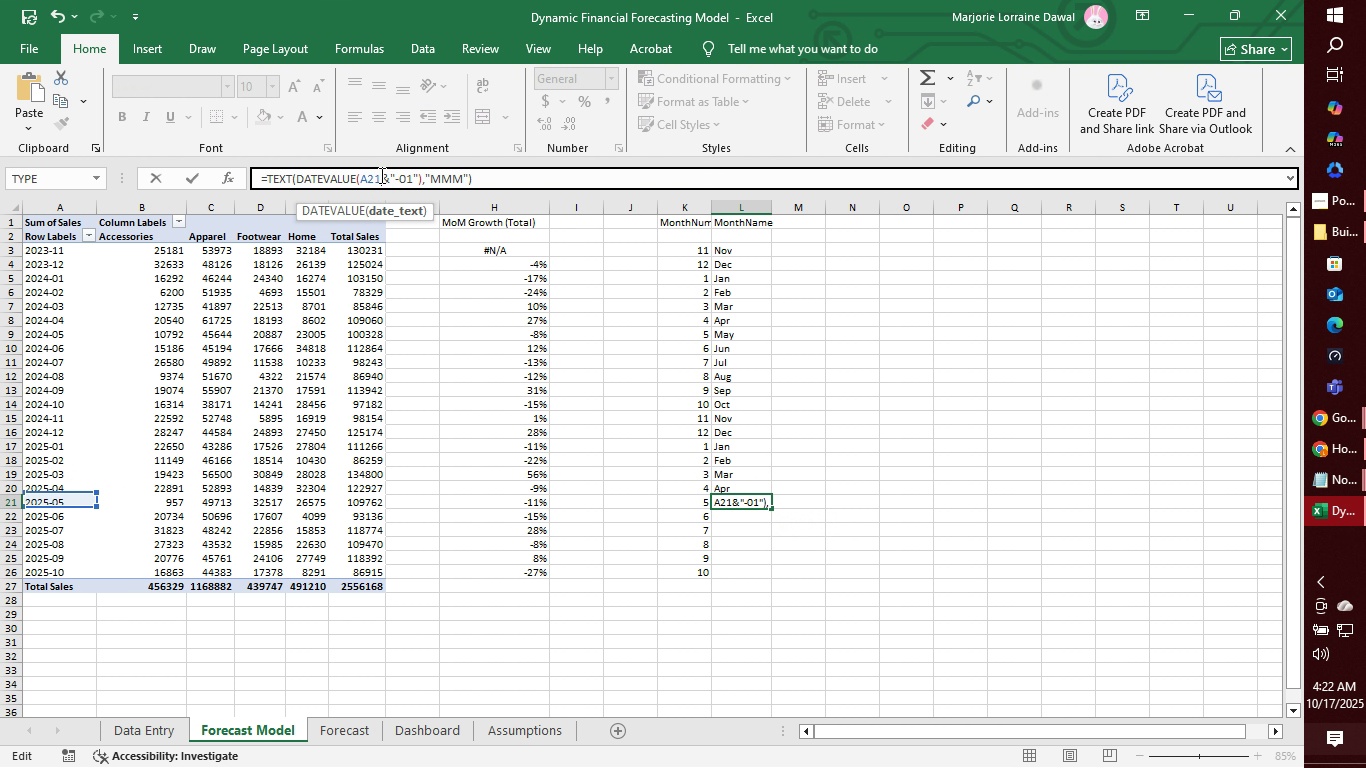 
key(1)
 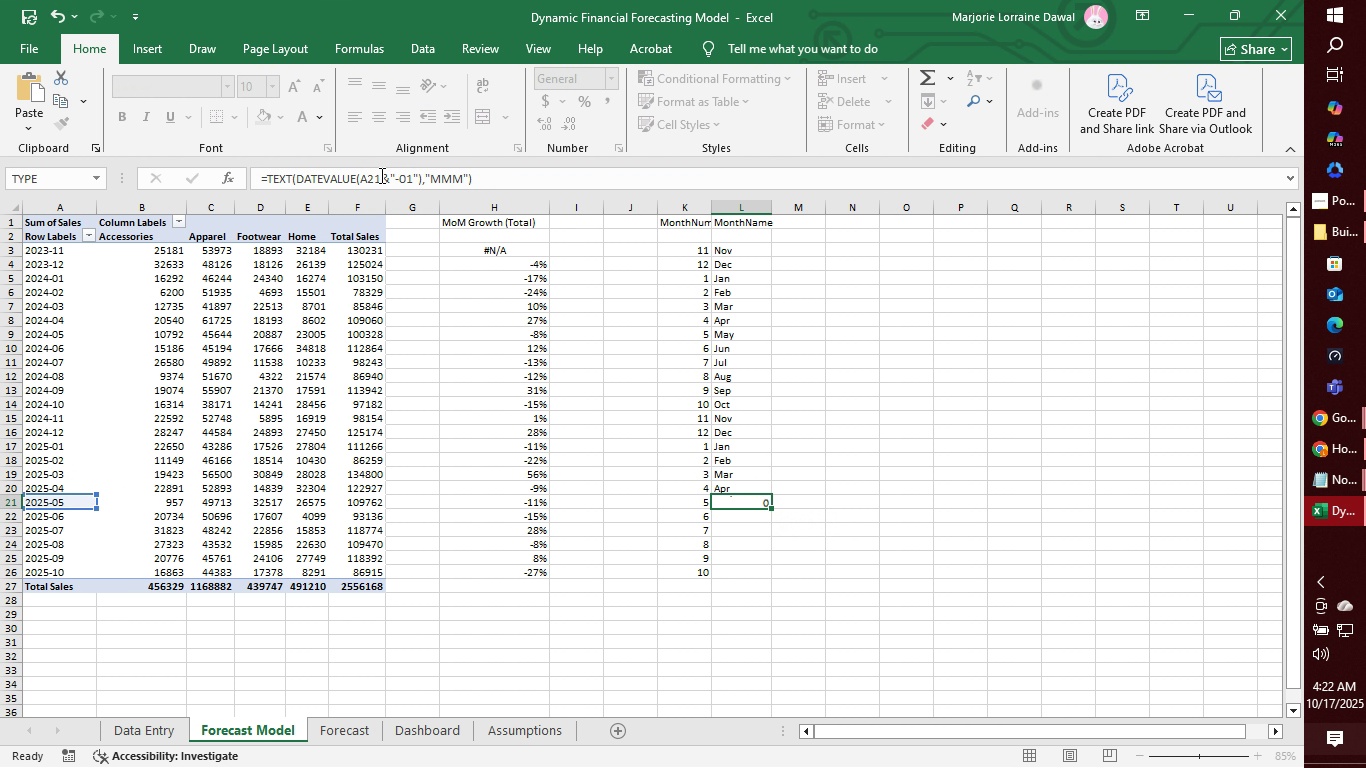 
key(Enter)
 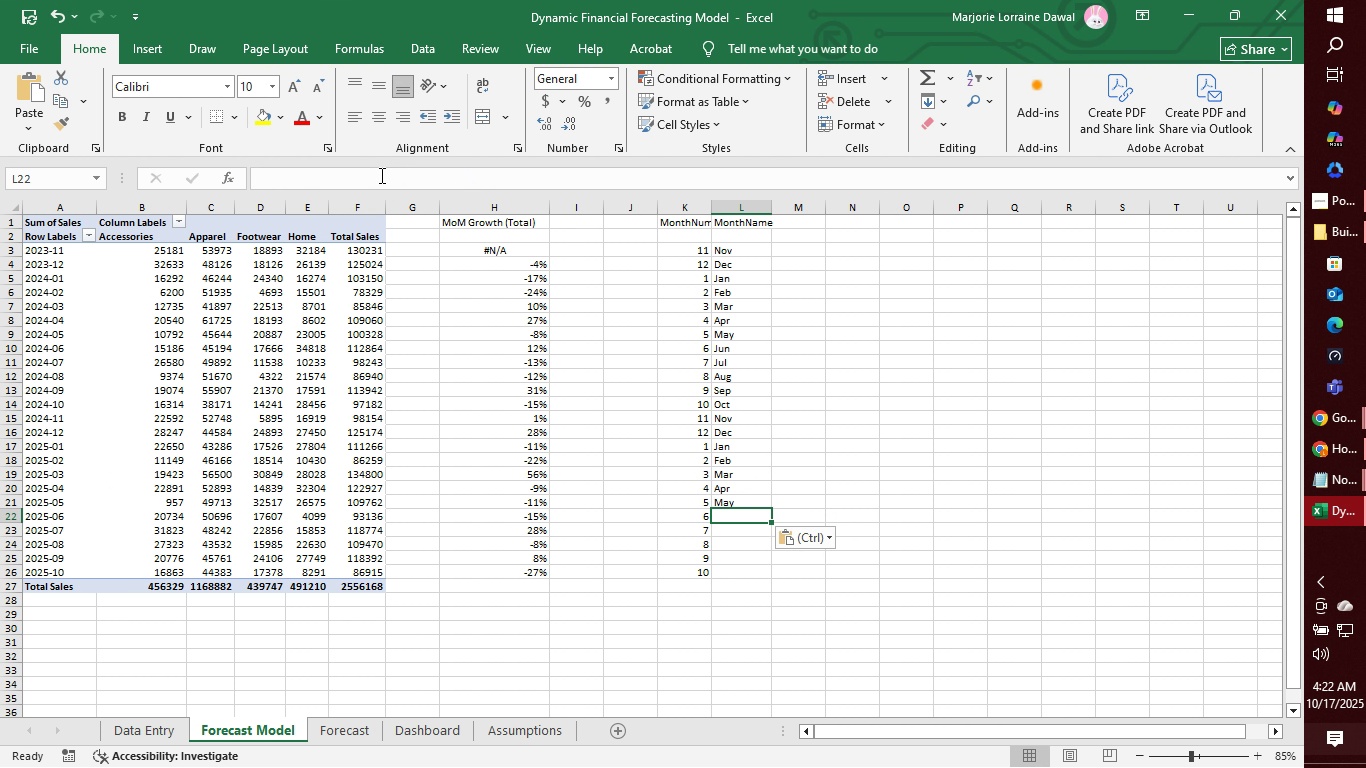 
key(Control+V)
 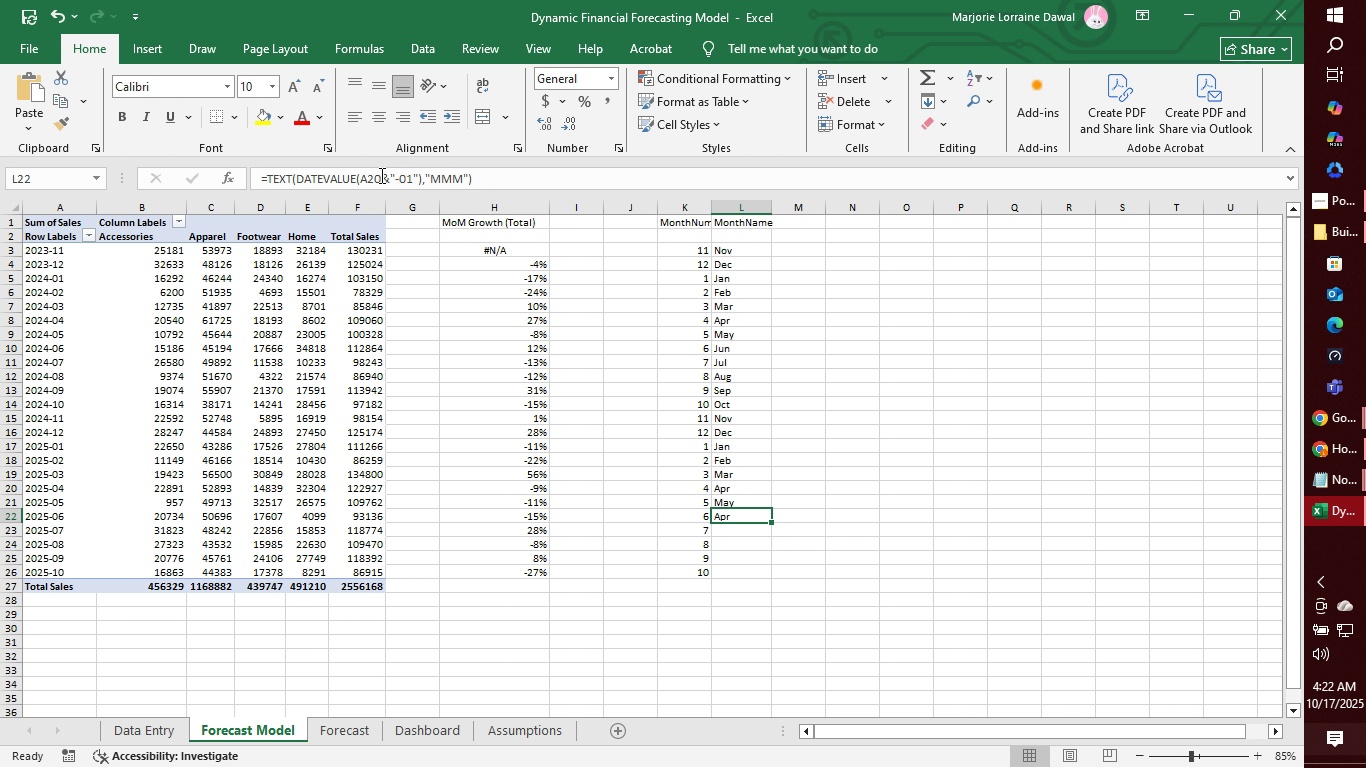 
left_click([380, 175])
 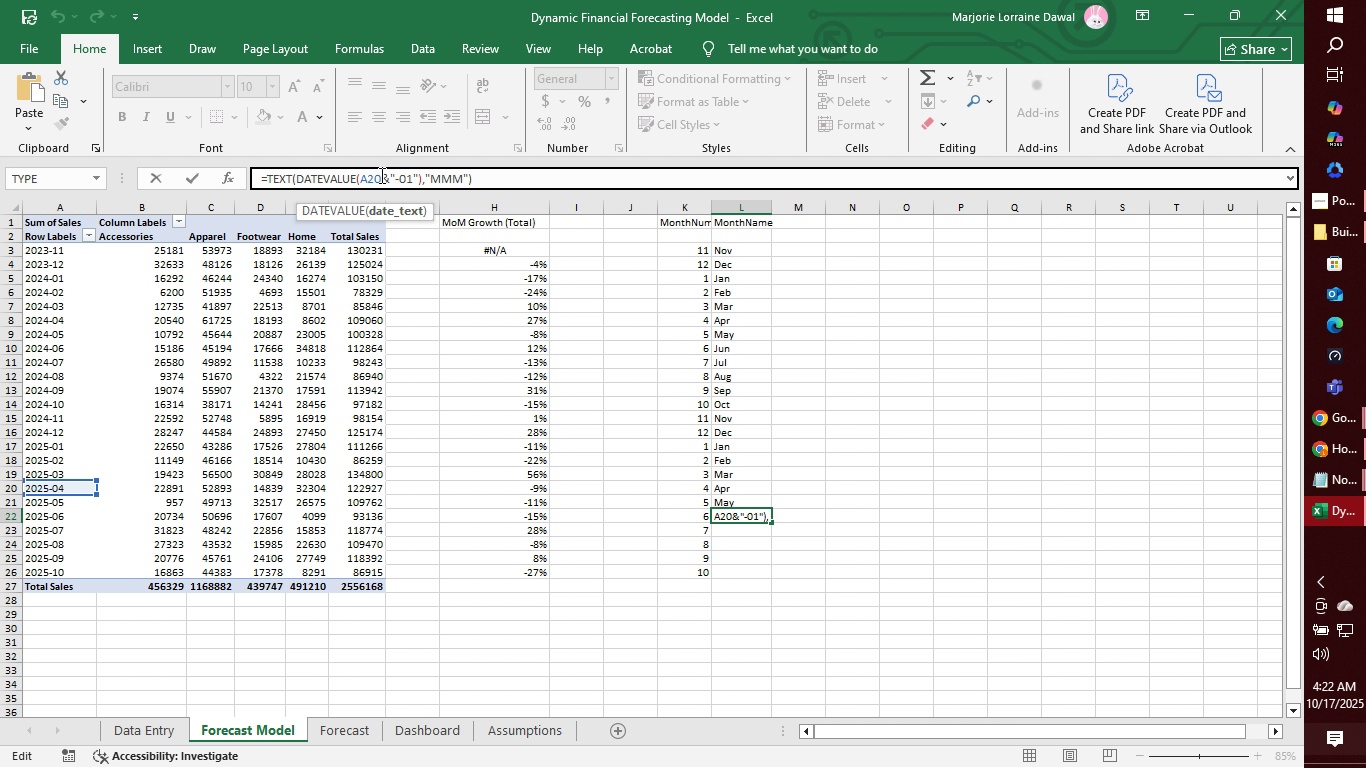 
key(Backspace)
 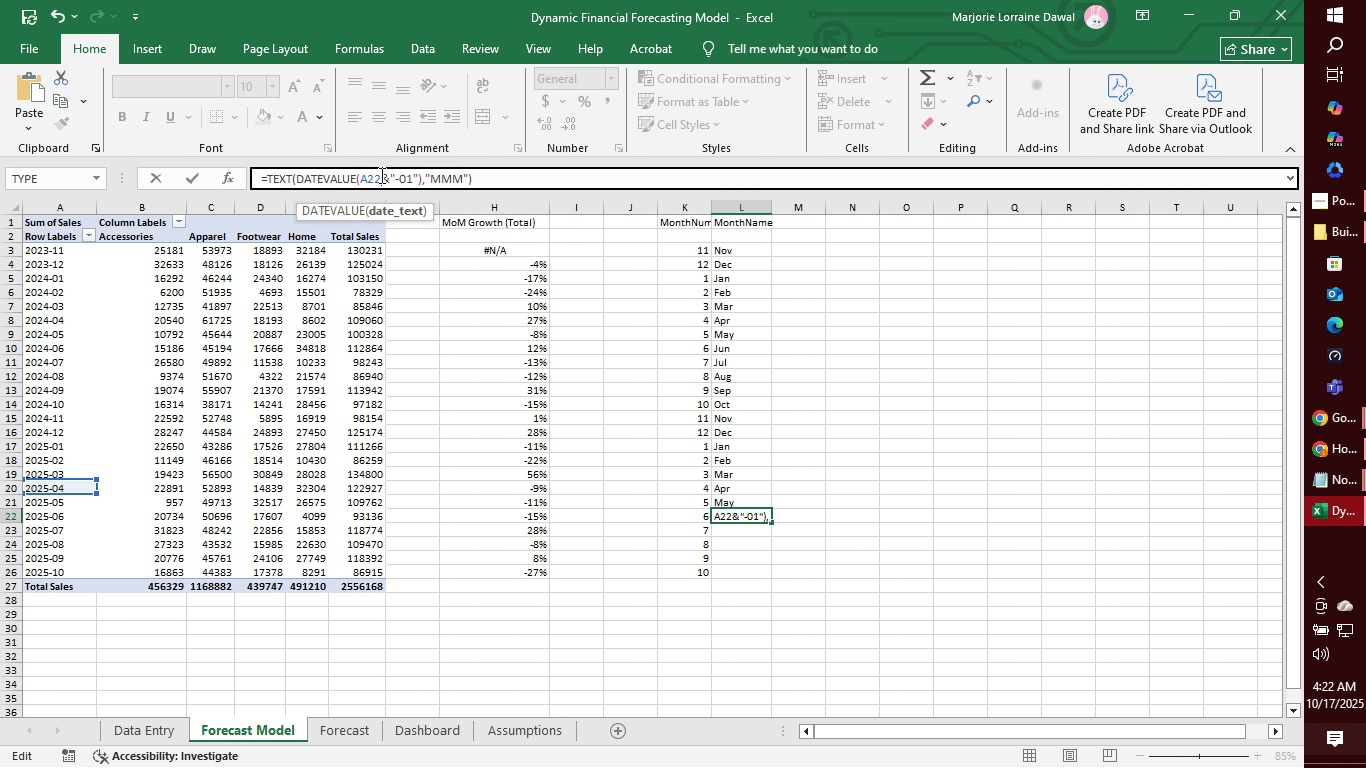 
key(2)
 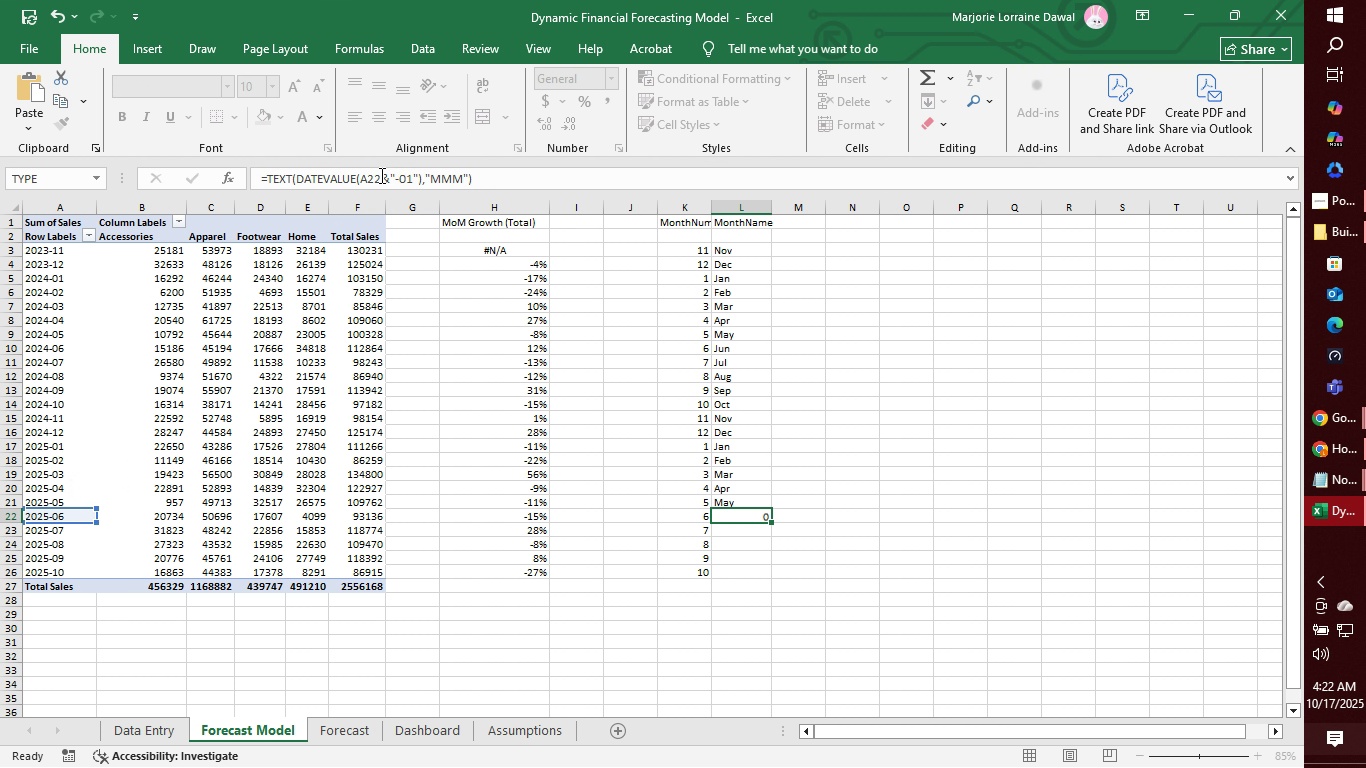 
key(Enter)
 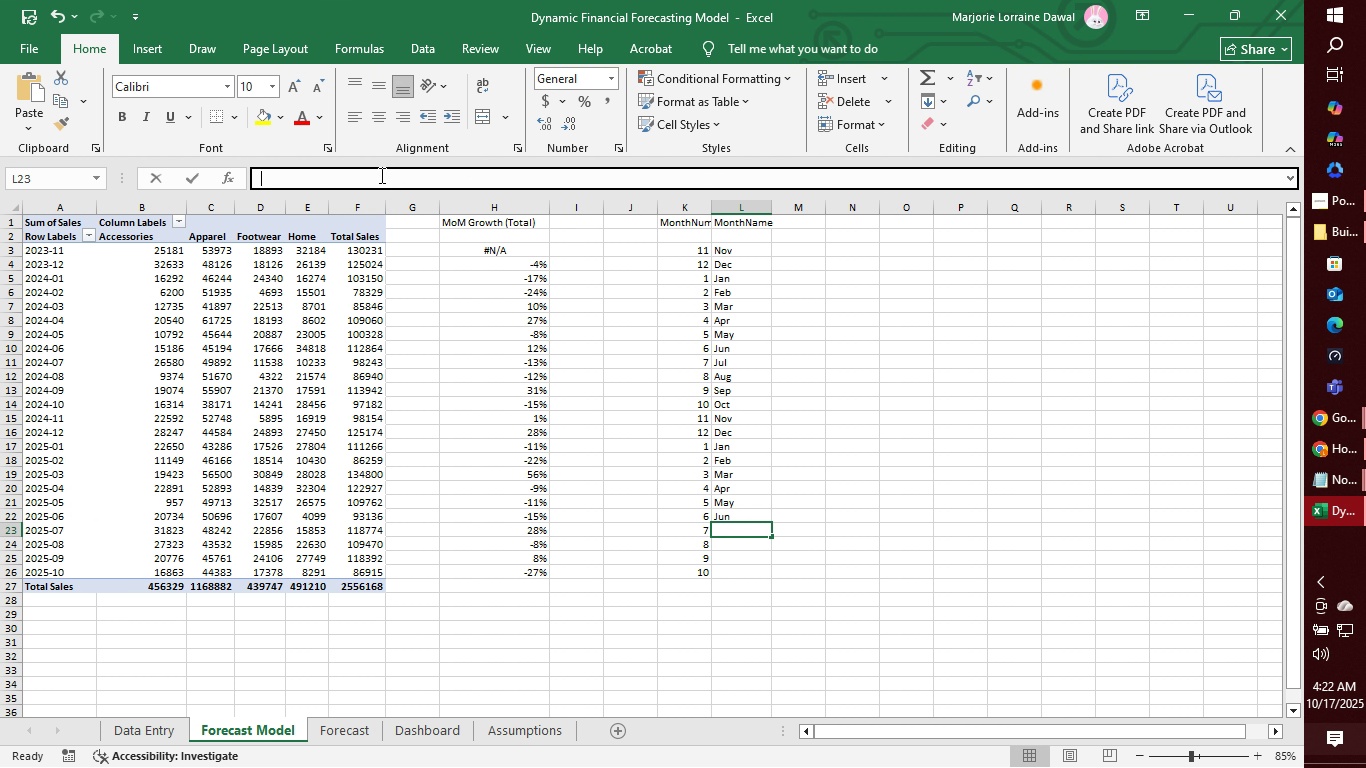 
left_click([380, 175])
 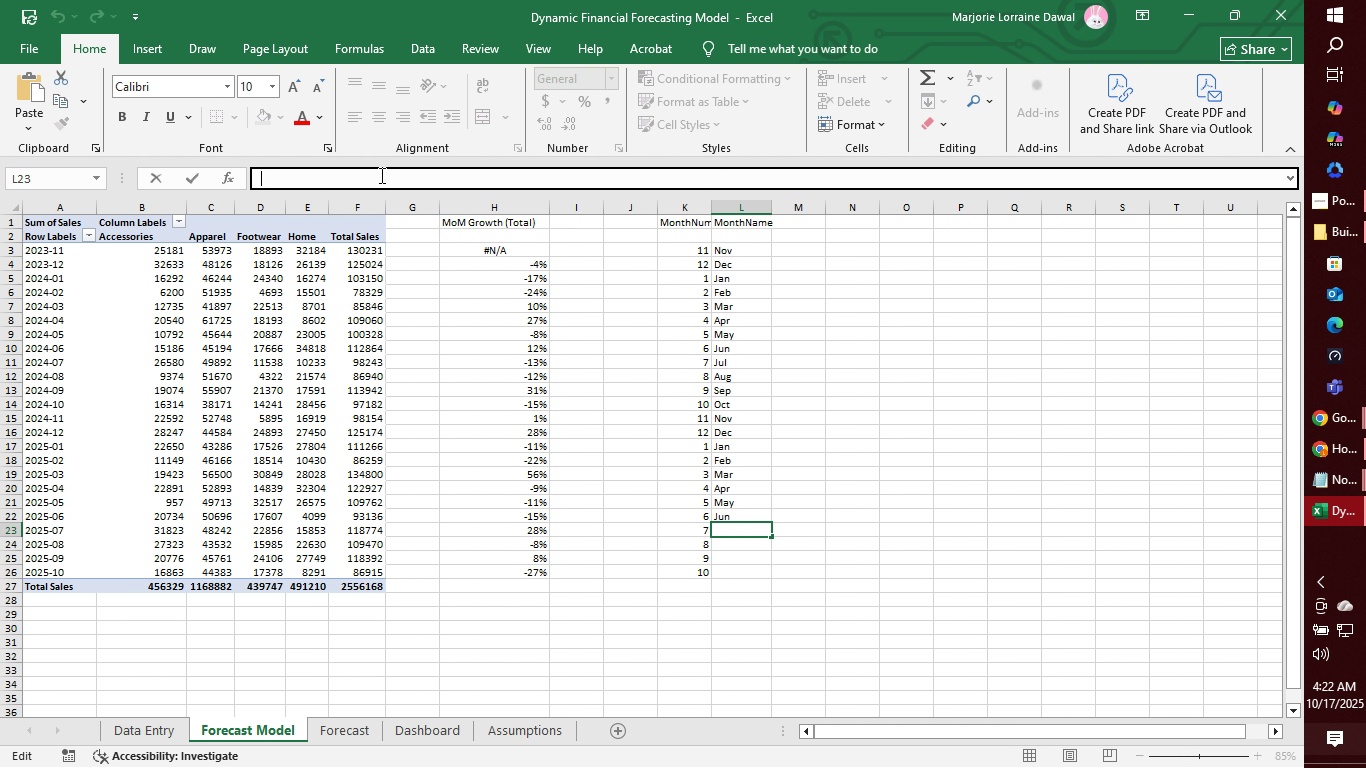 
key(Control+V)
 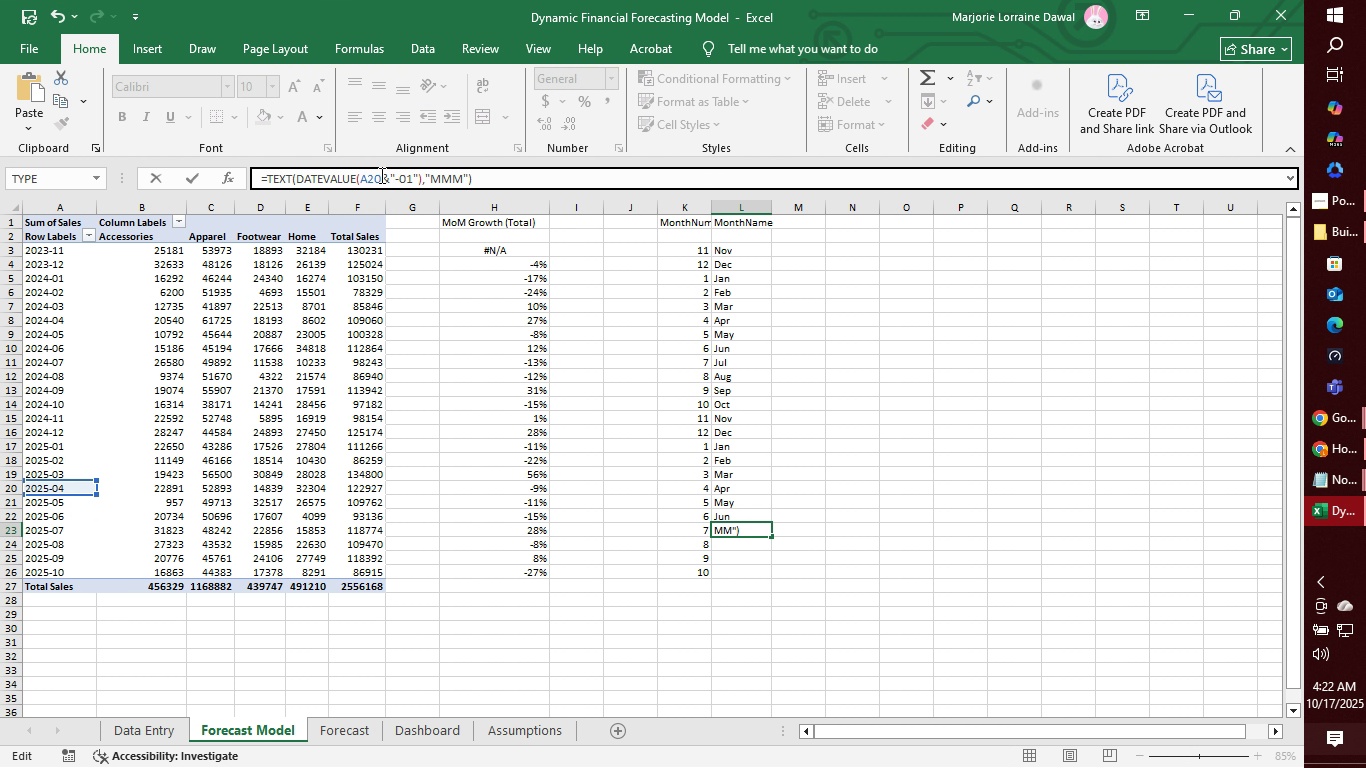 
left_click([380, 175])
 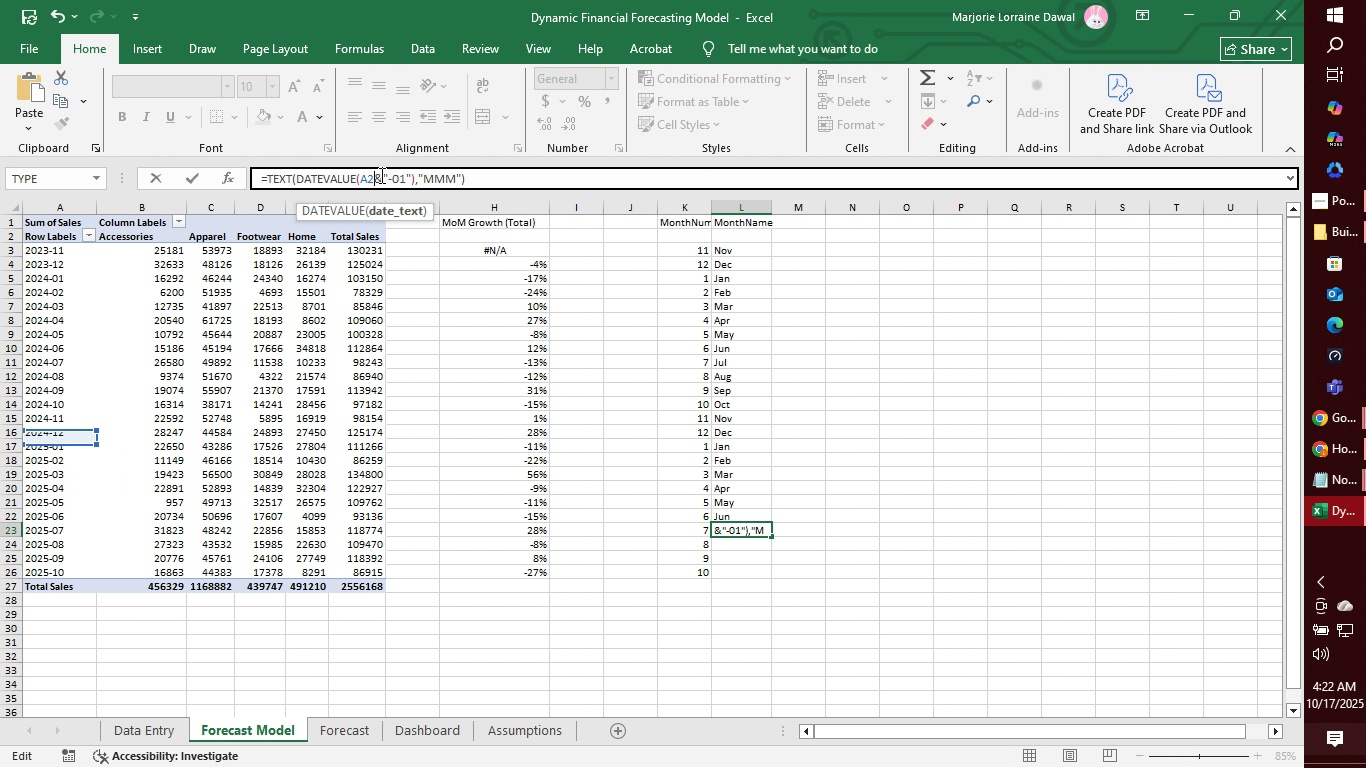 
key(Backspace)
 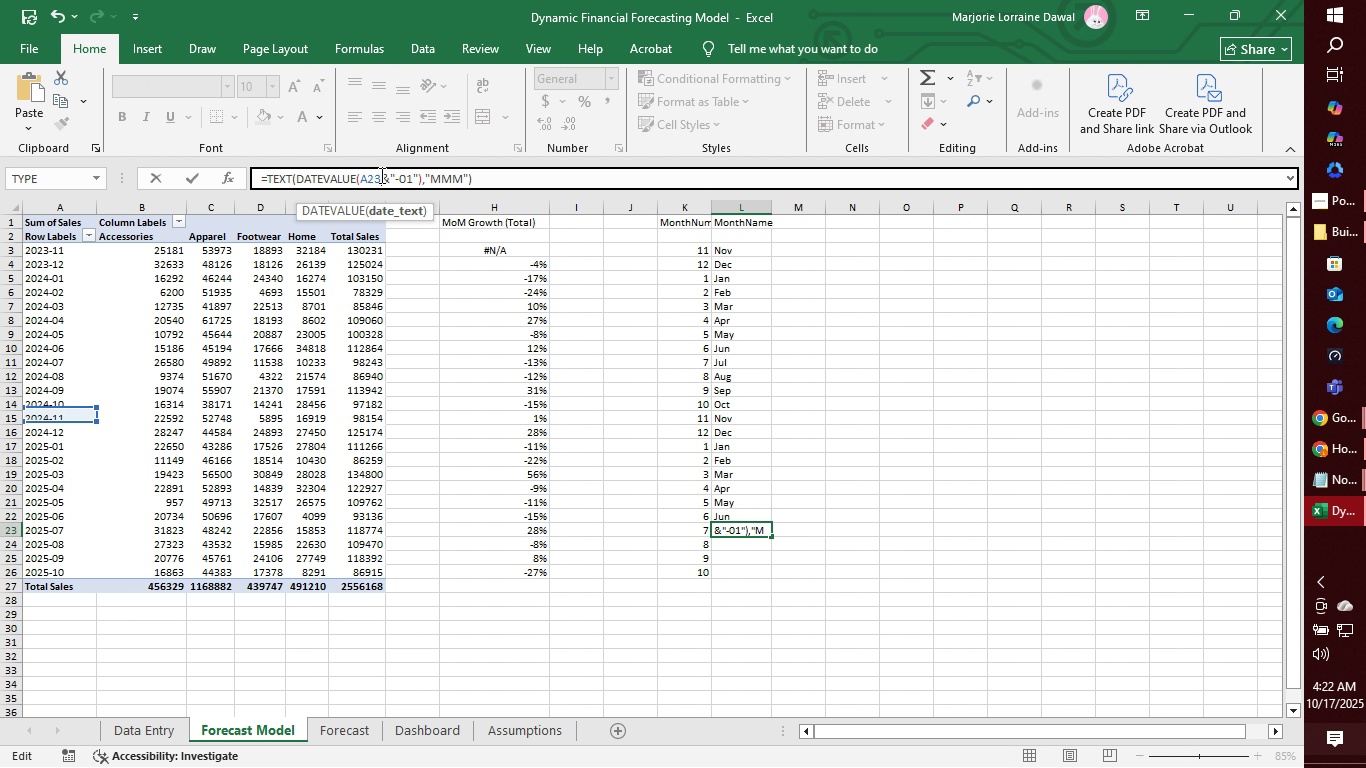 
key(3)
 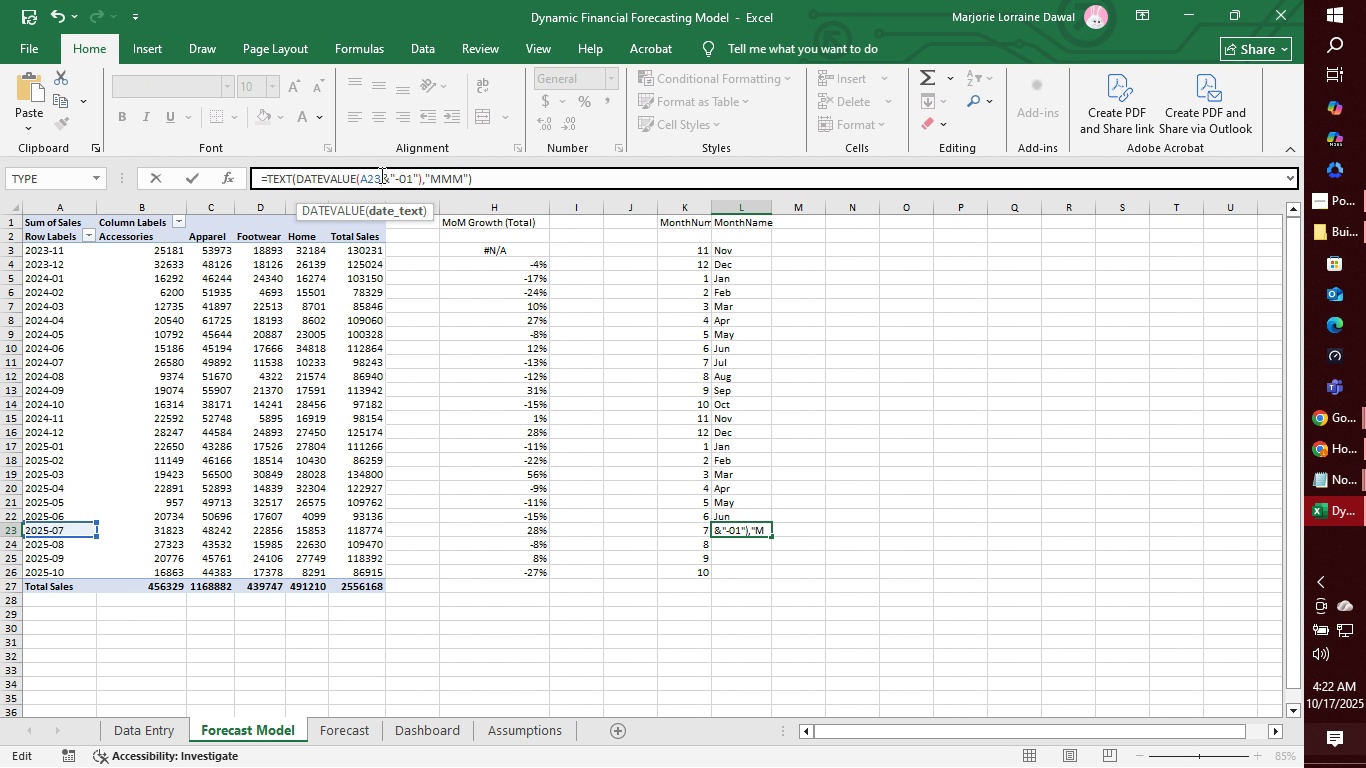 
key(Enter)
 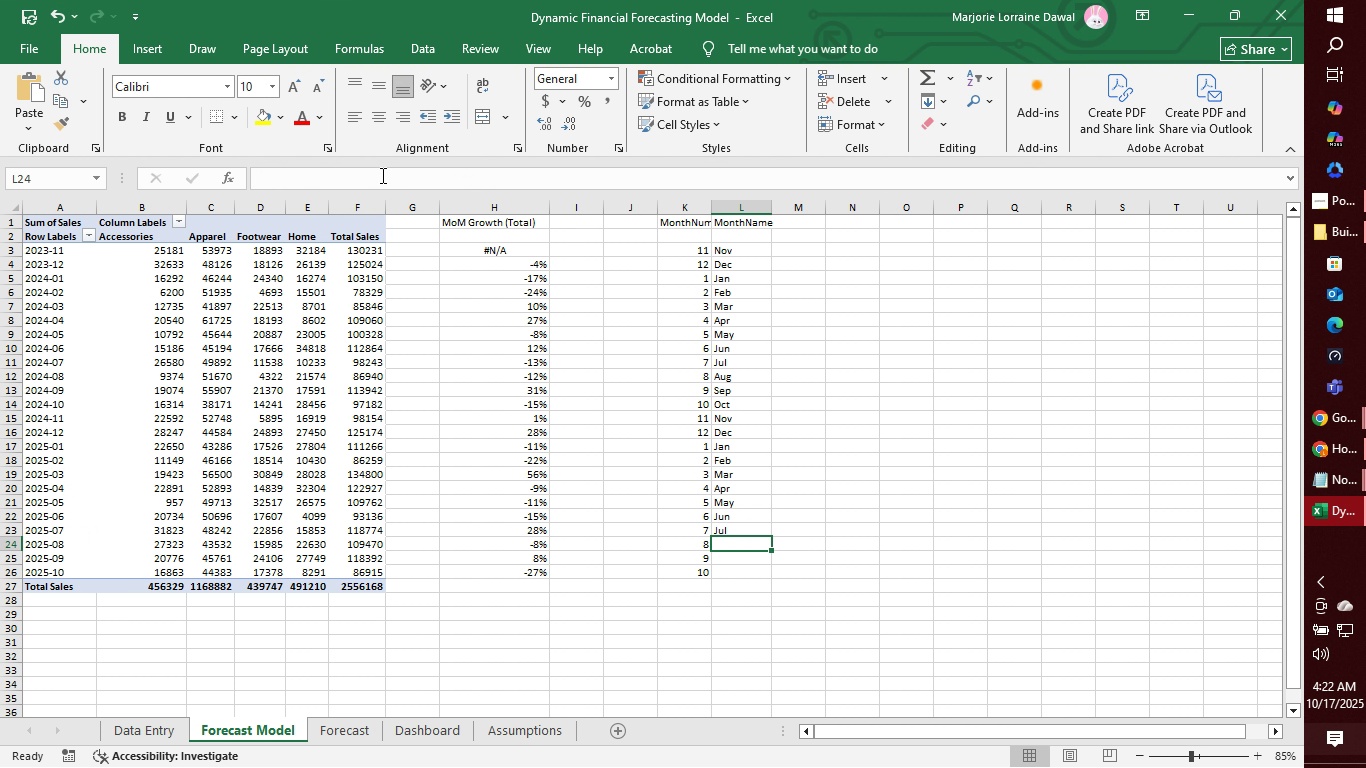 
left_click([380, 175])
 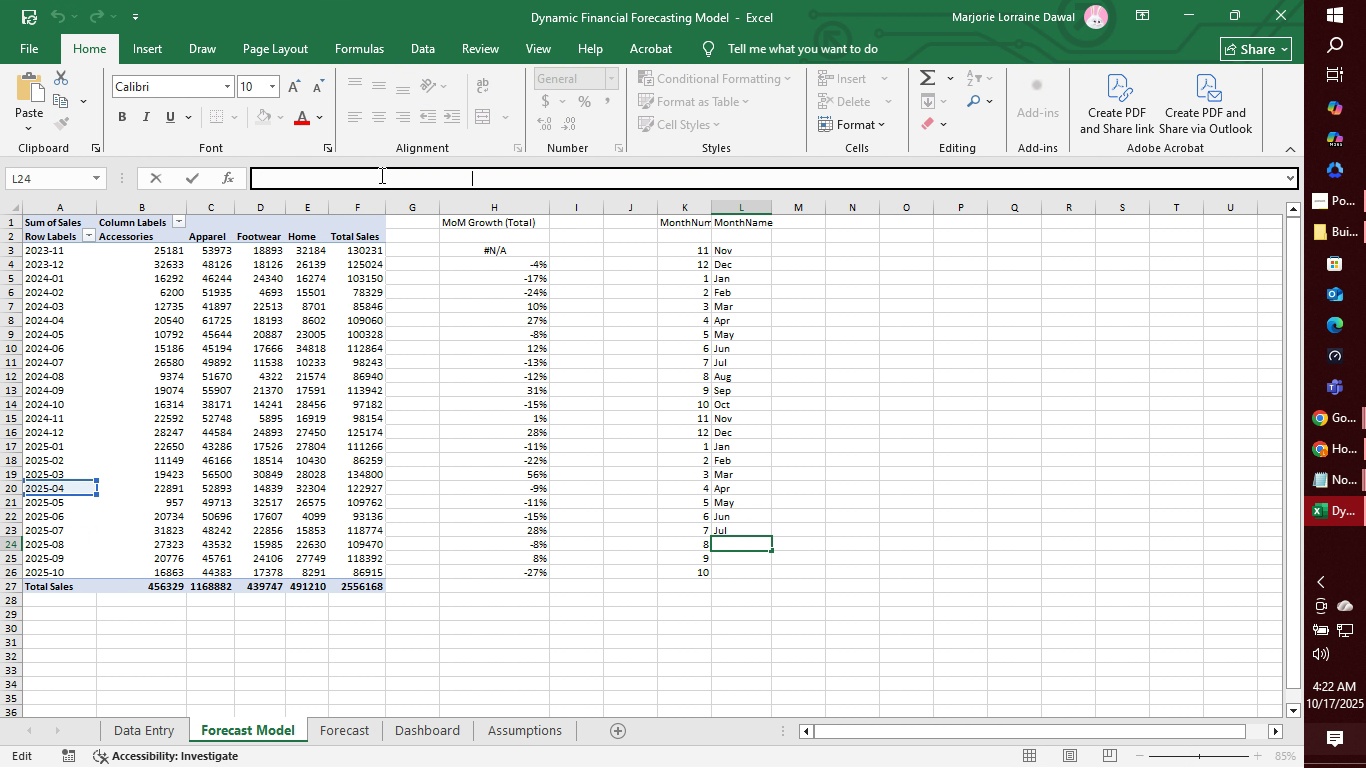 
key(Control+V)
 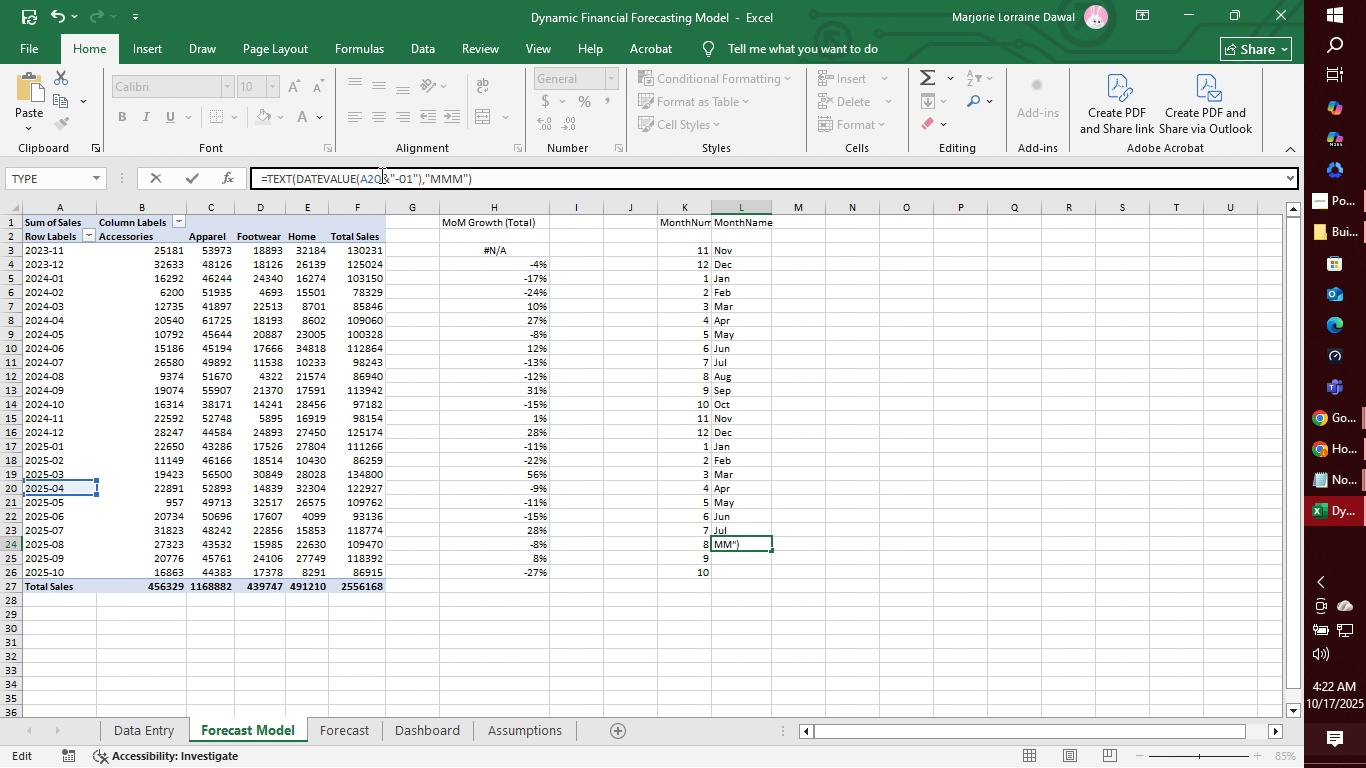 
left_click([380, 175])
 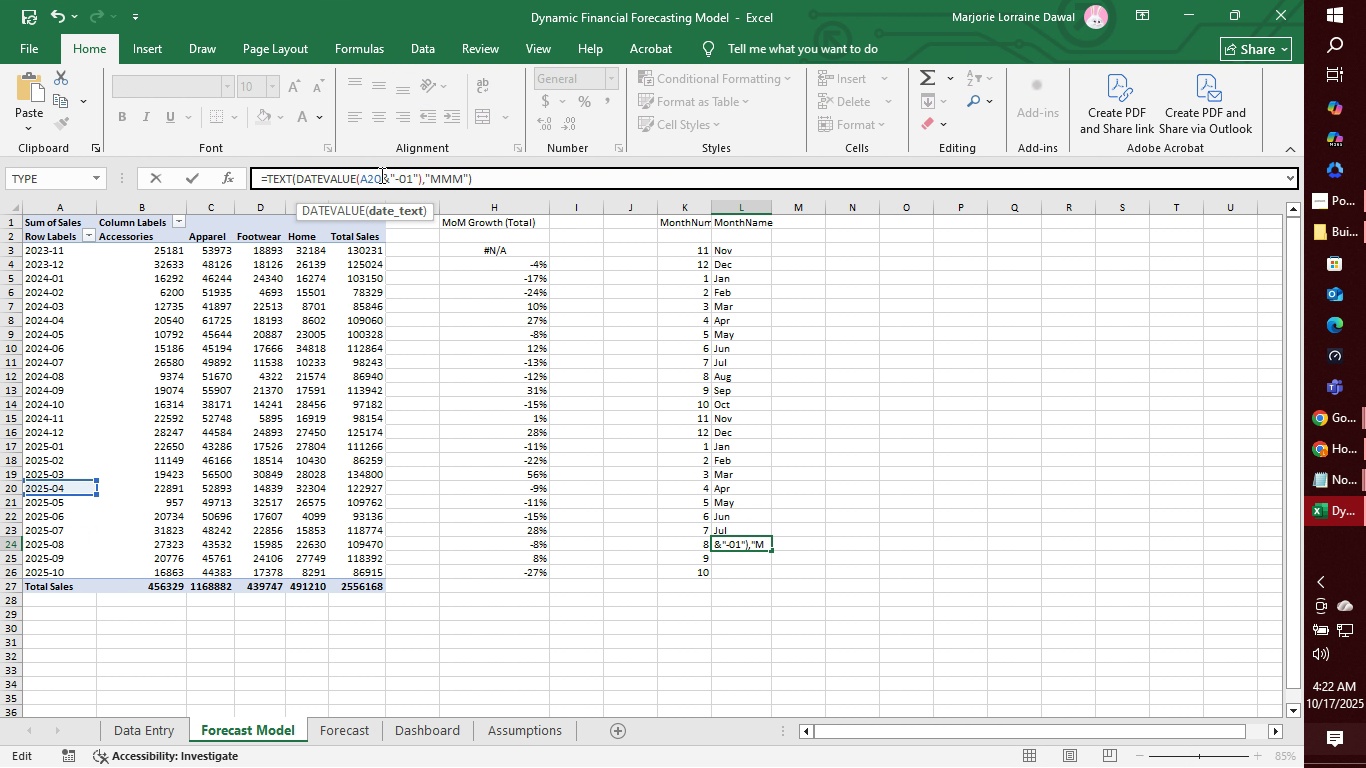 
key(Backspace)
 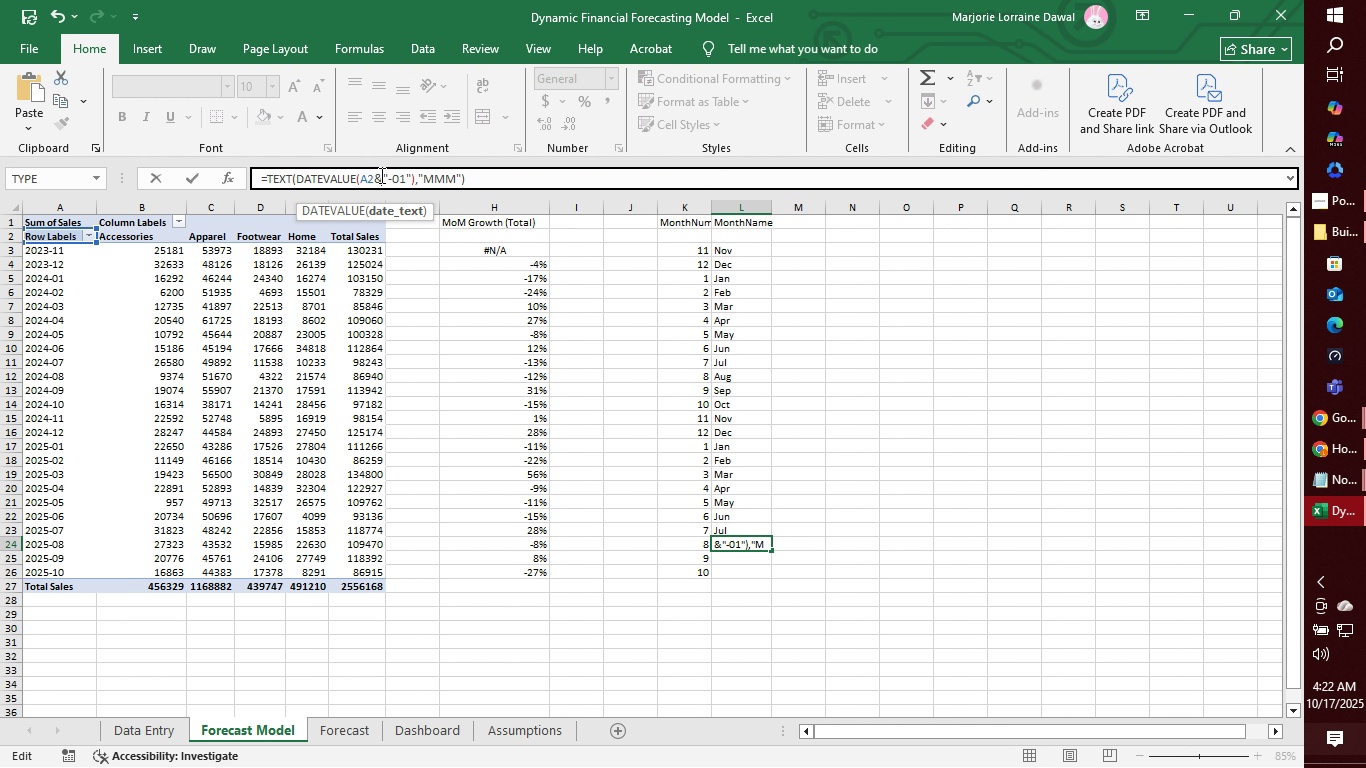 
key(4)
 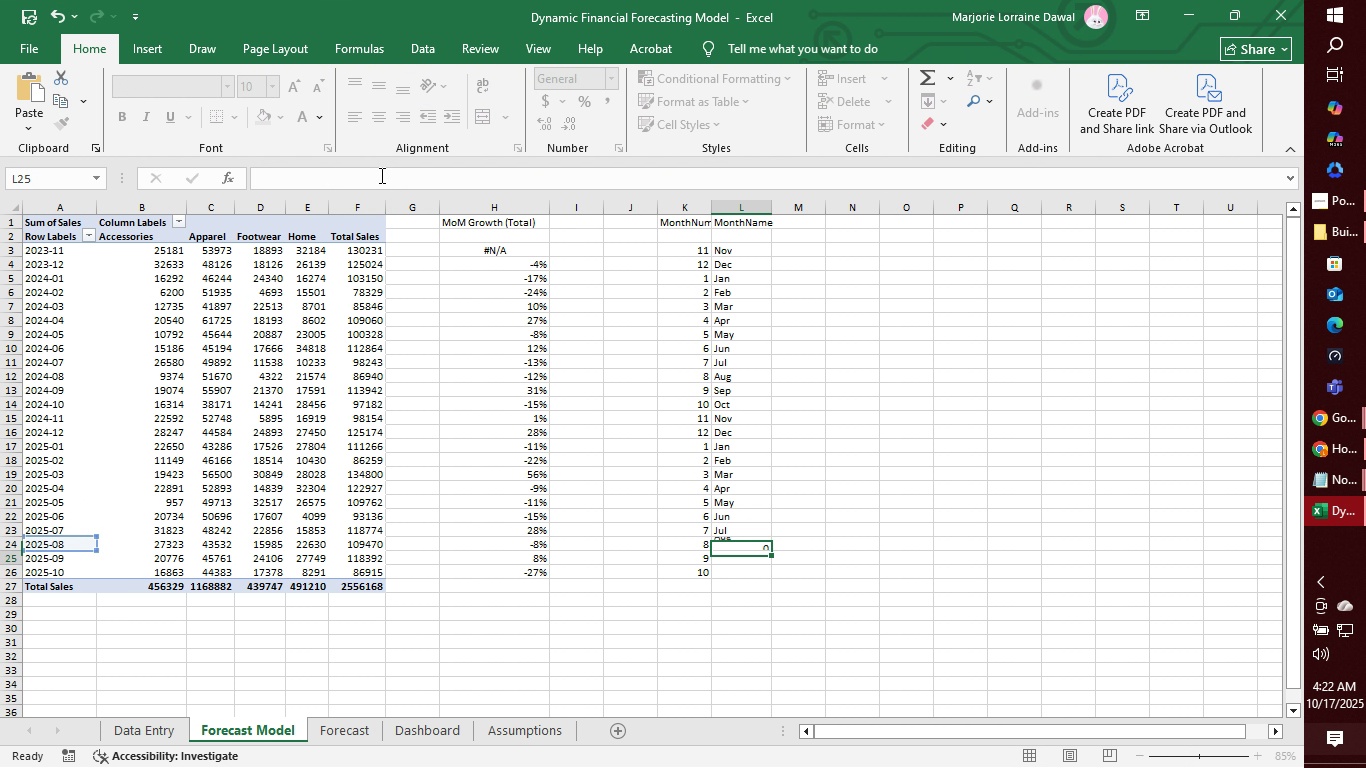 
key(Enter)
 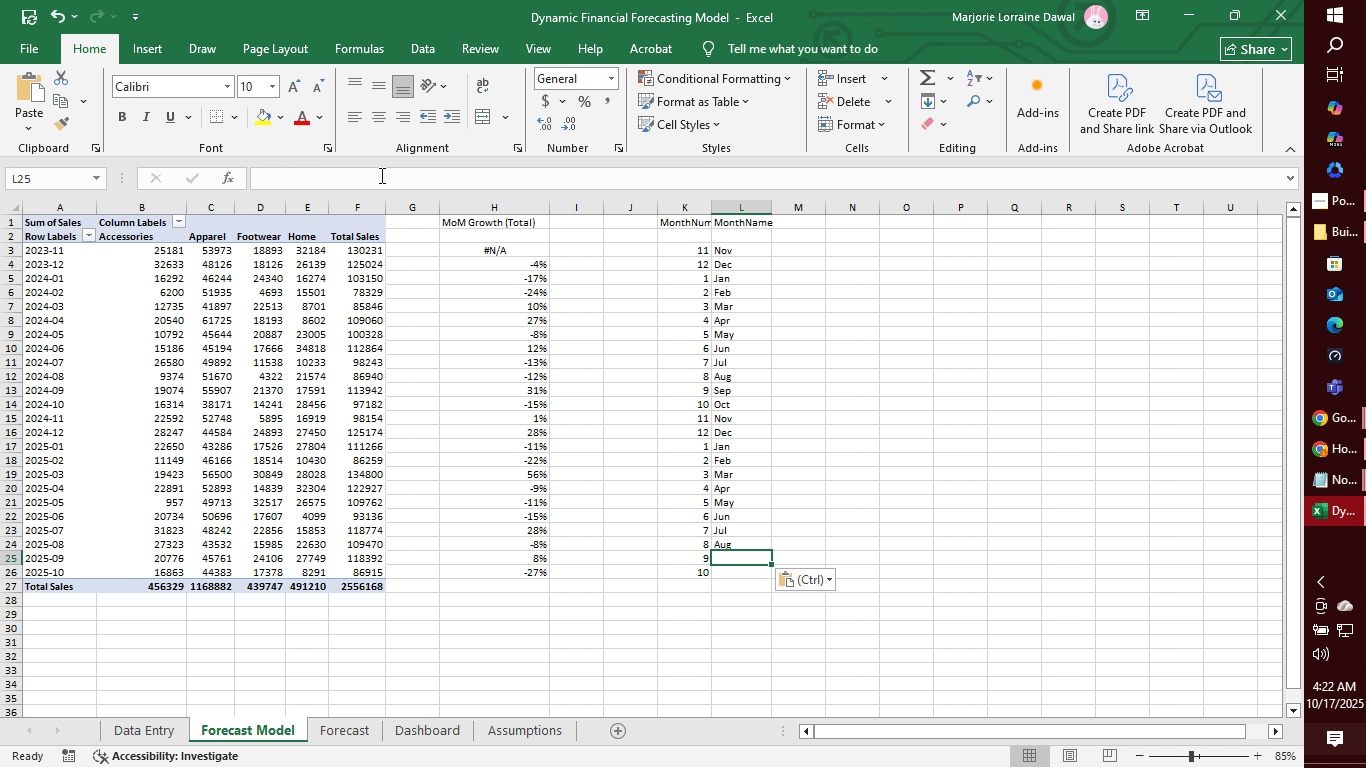 
key(Control+V)
 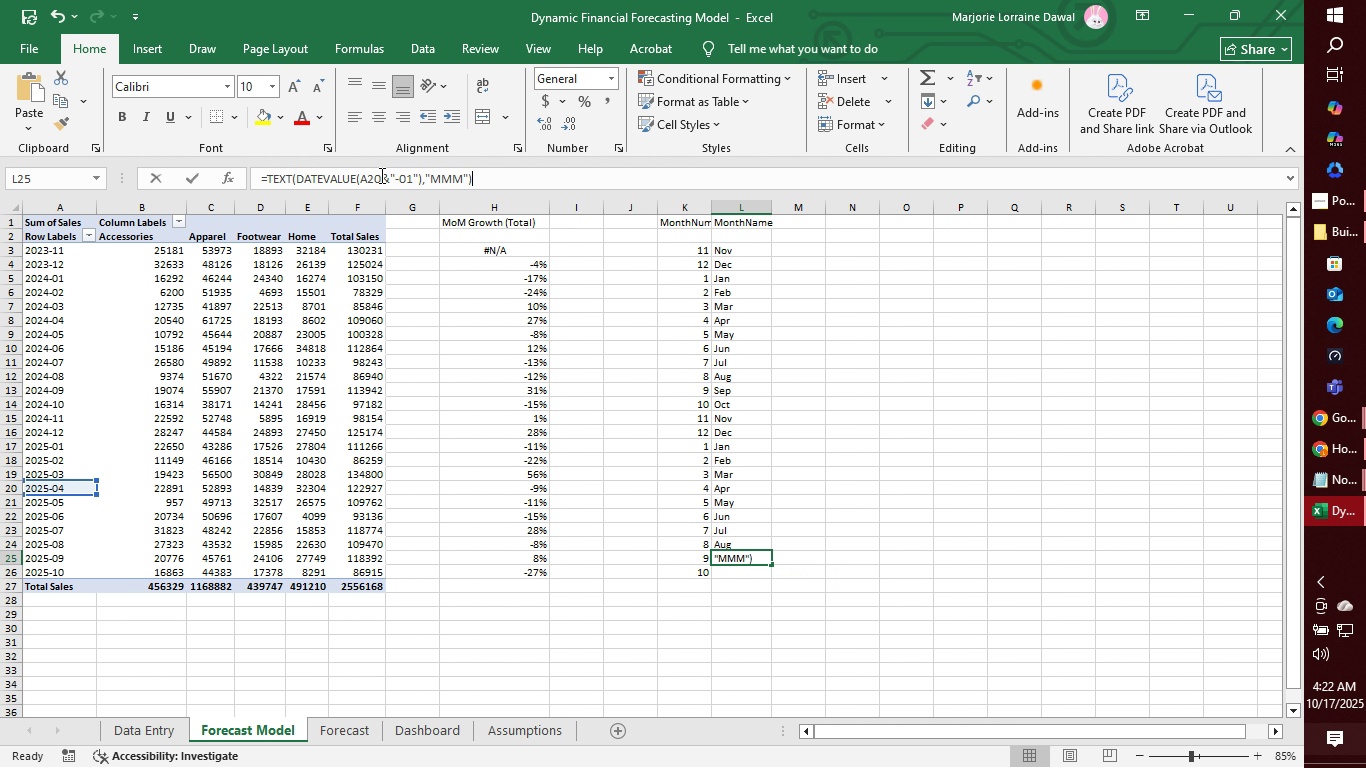 
left_click([380, 175])
 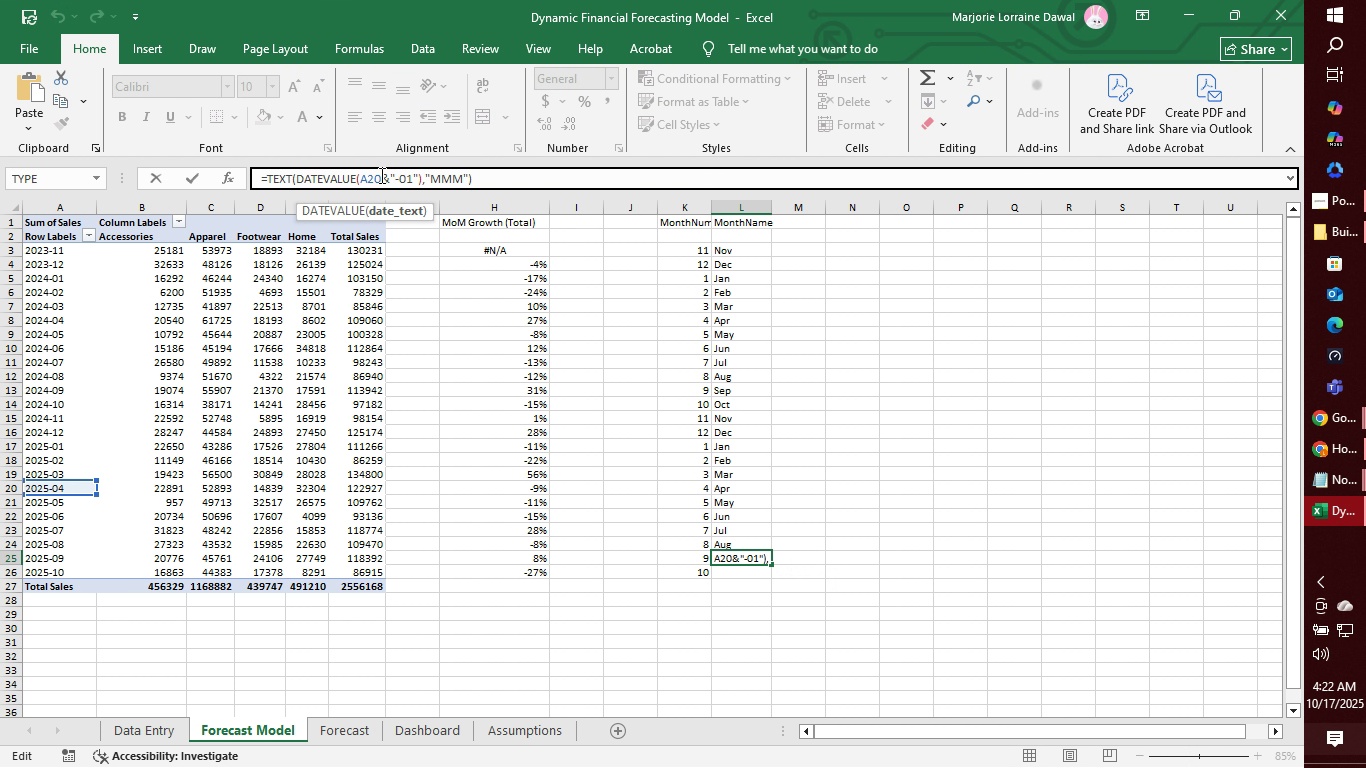 
key(Backspace)
 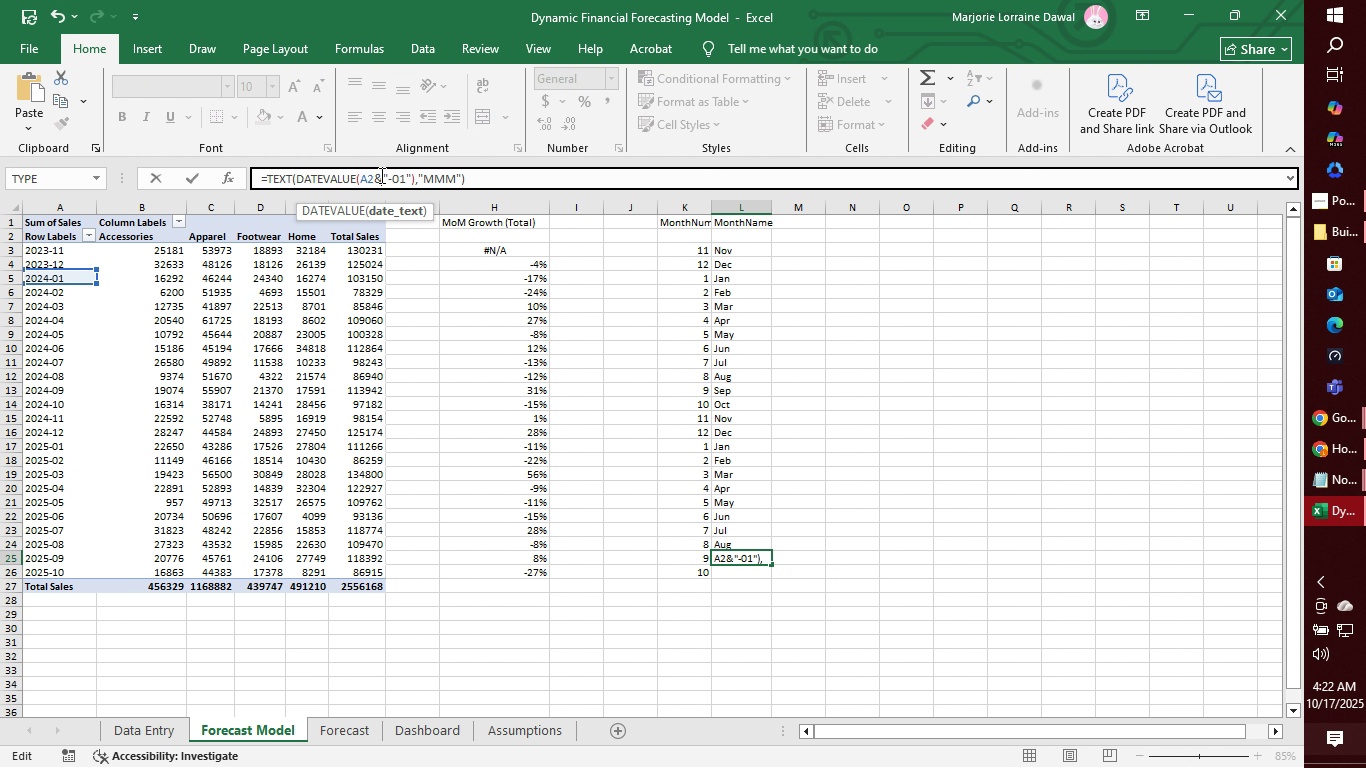 
key(6)
 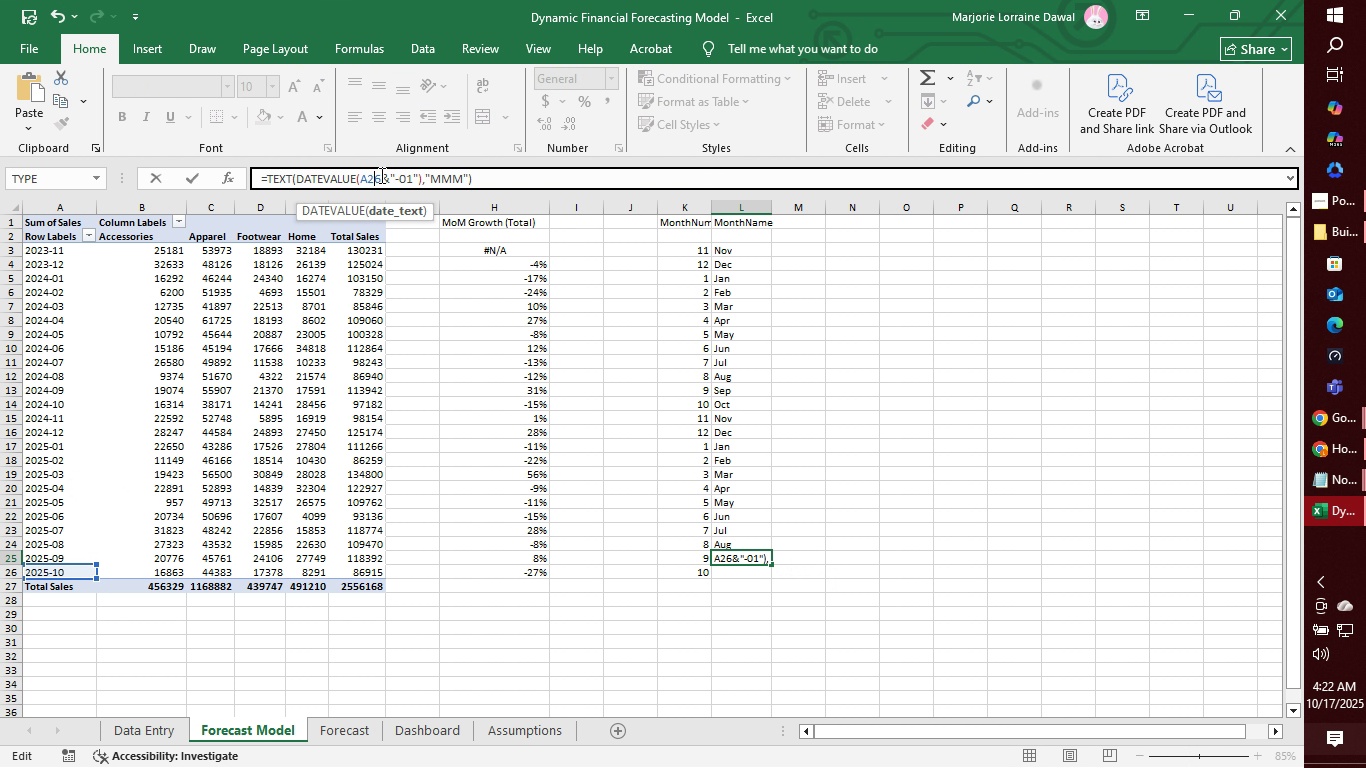 
key(Backspace)
 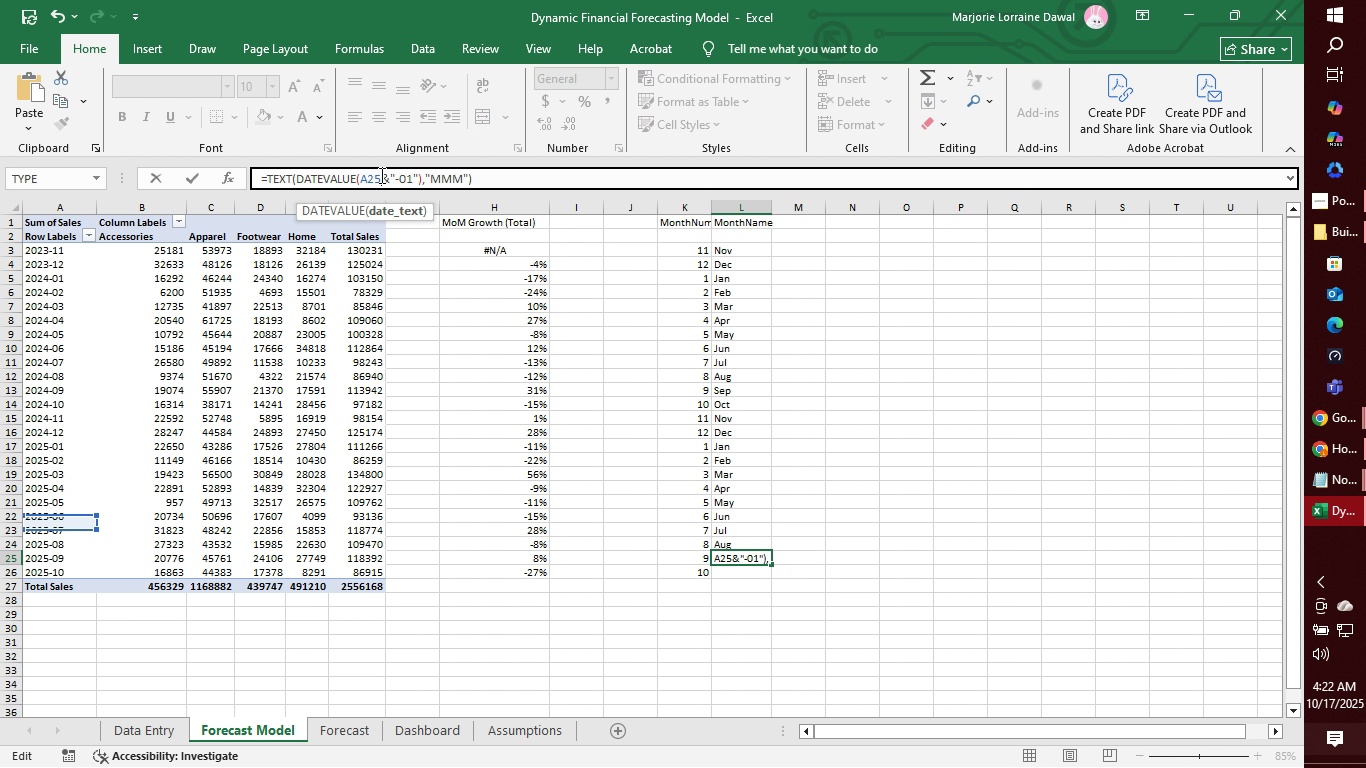 
key(5)
 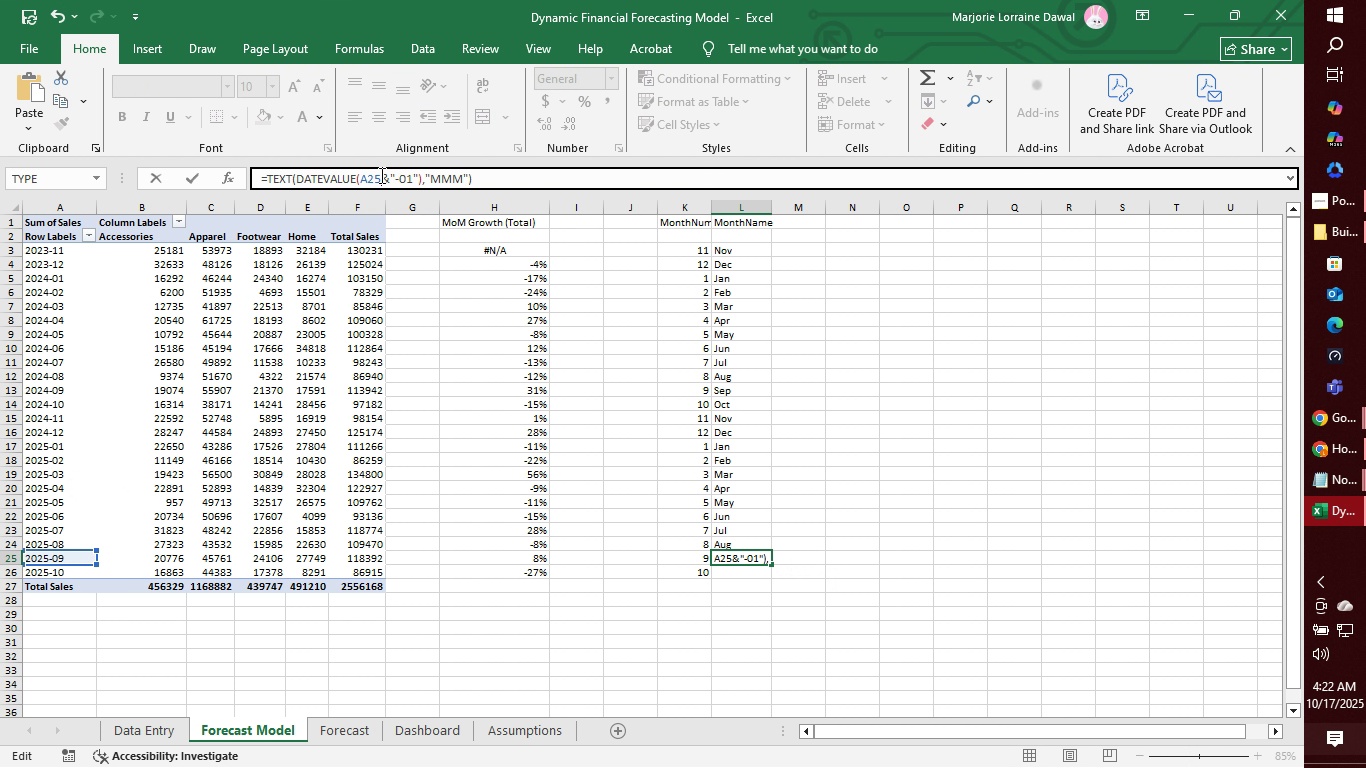 
key(Enter)
 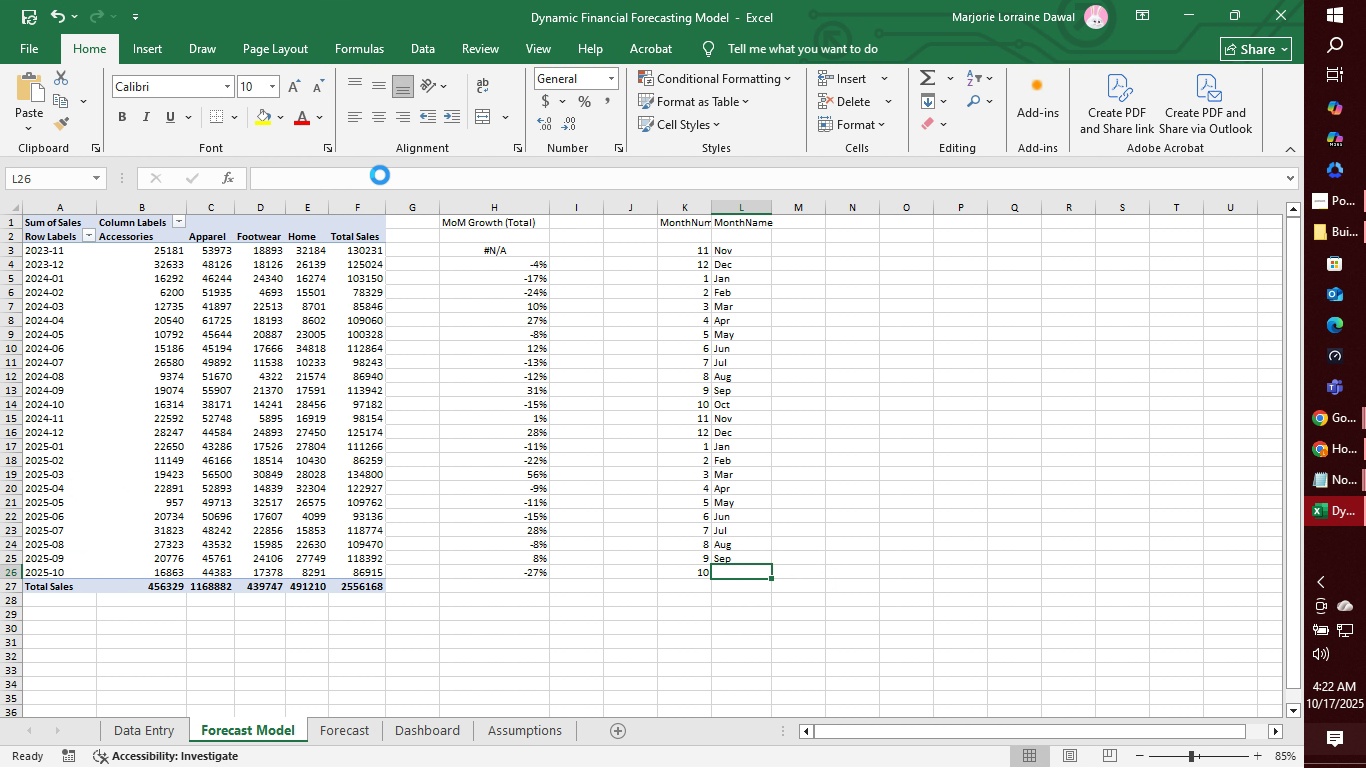 
key(Control+V)
 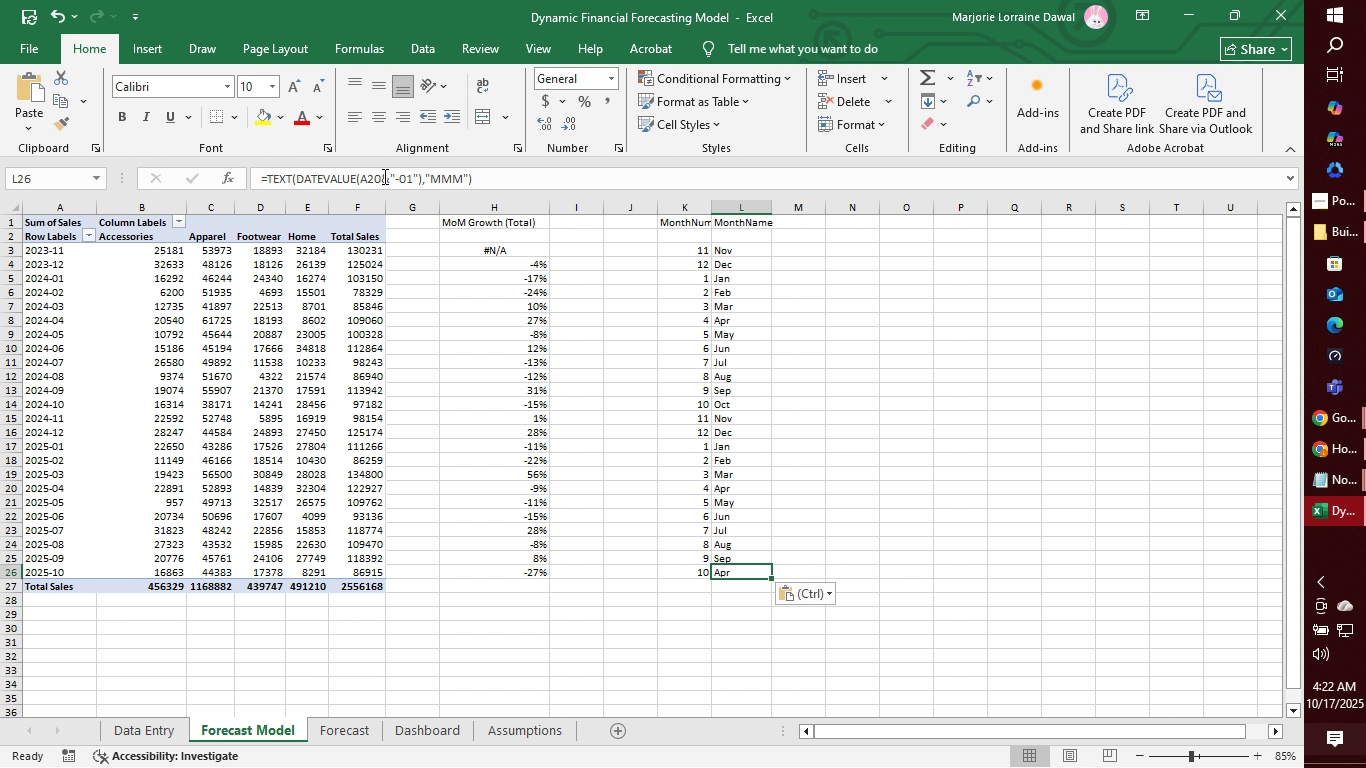 
left_click([380, 178])
 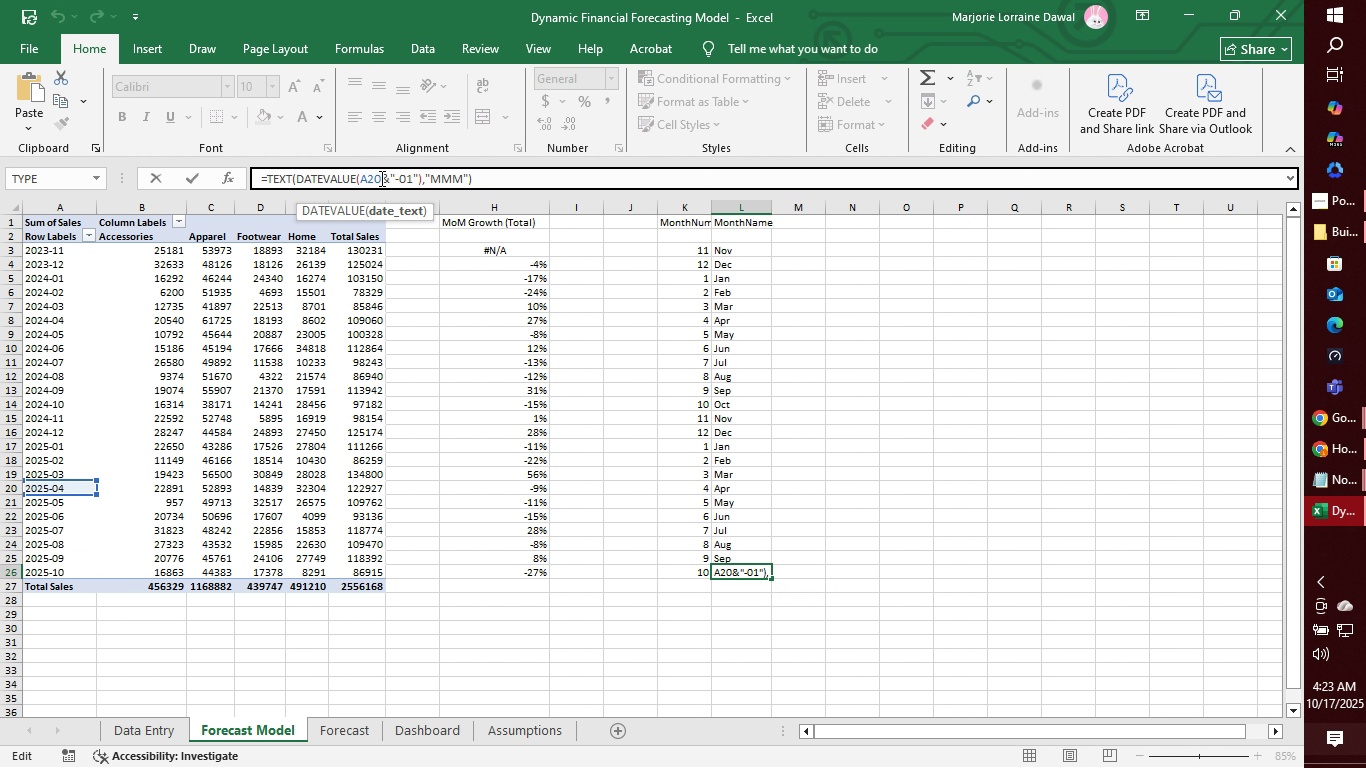 
key(Backspace)
 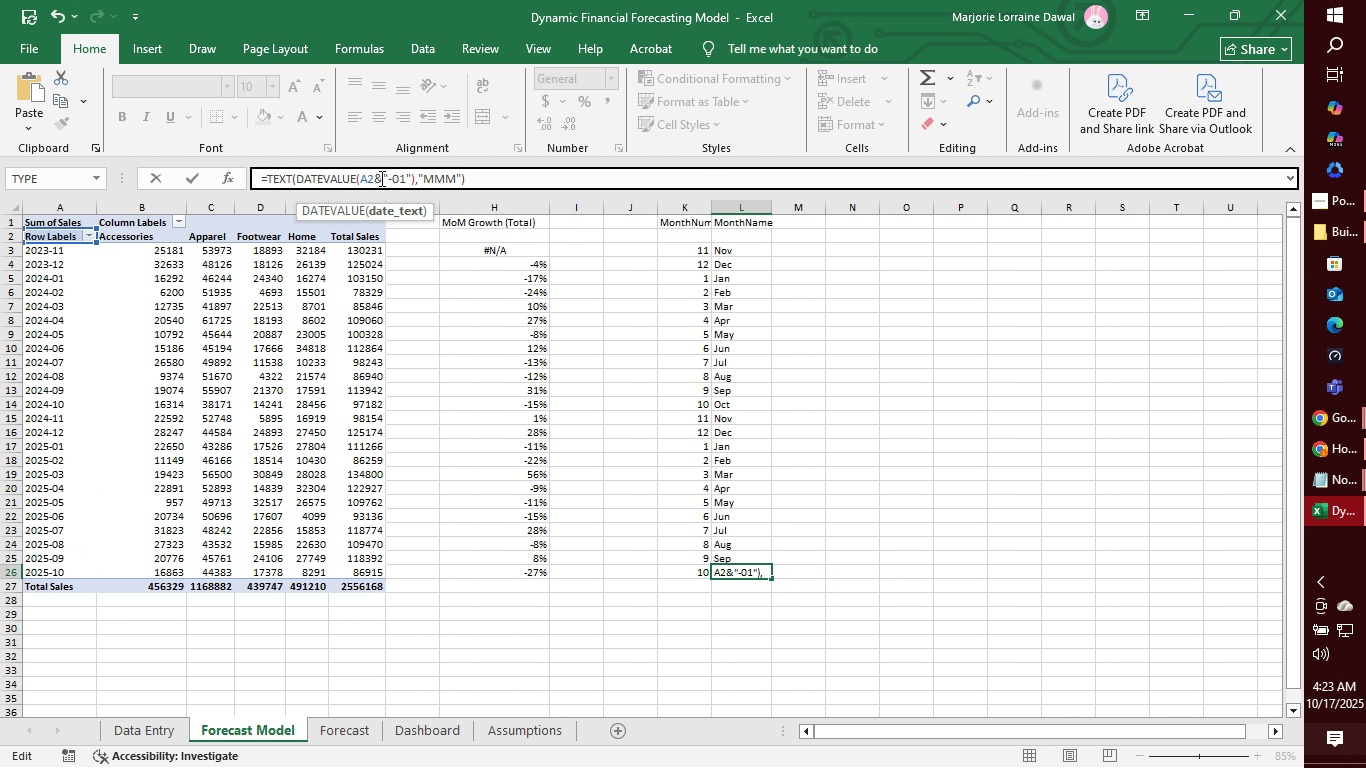 
key(6)
 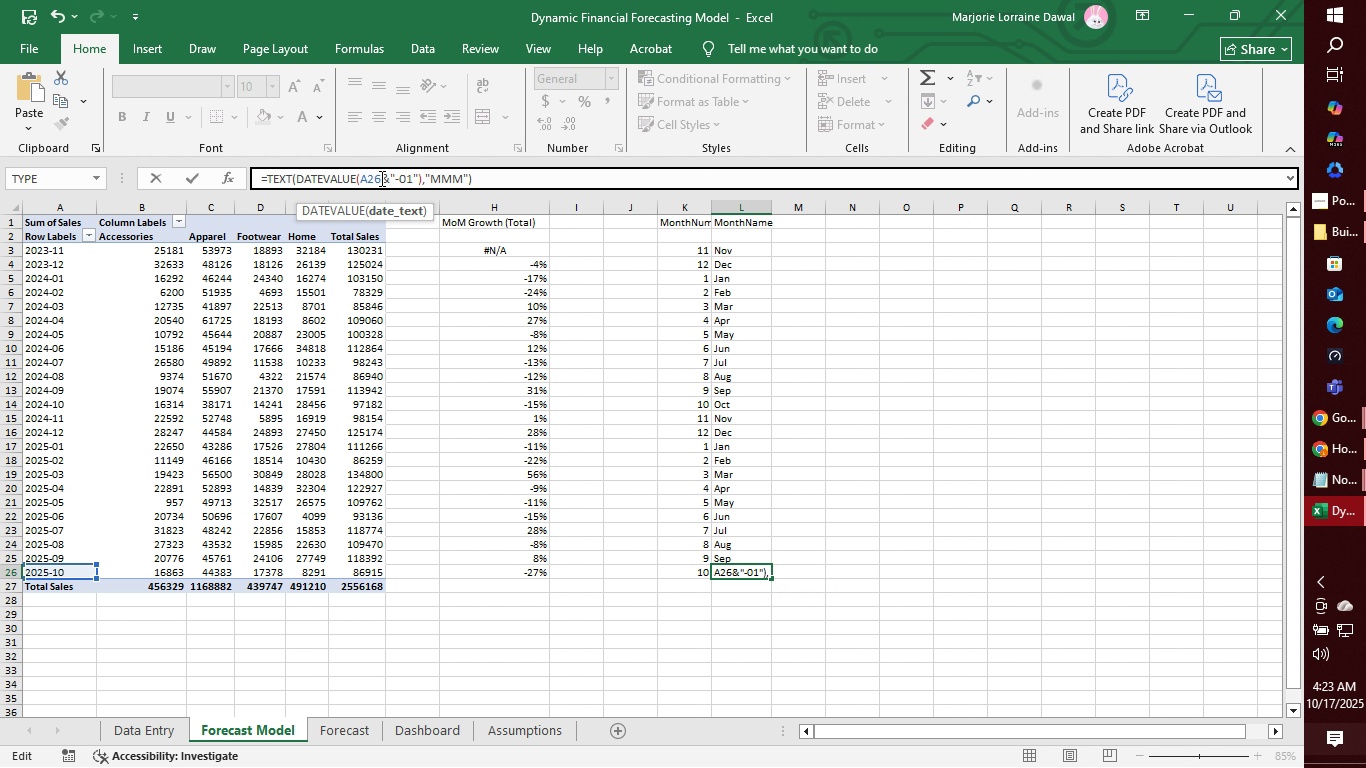 
key(Enter)
 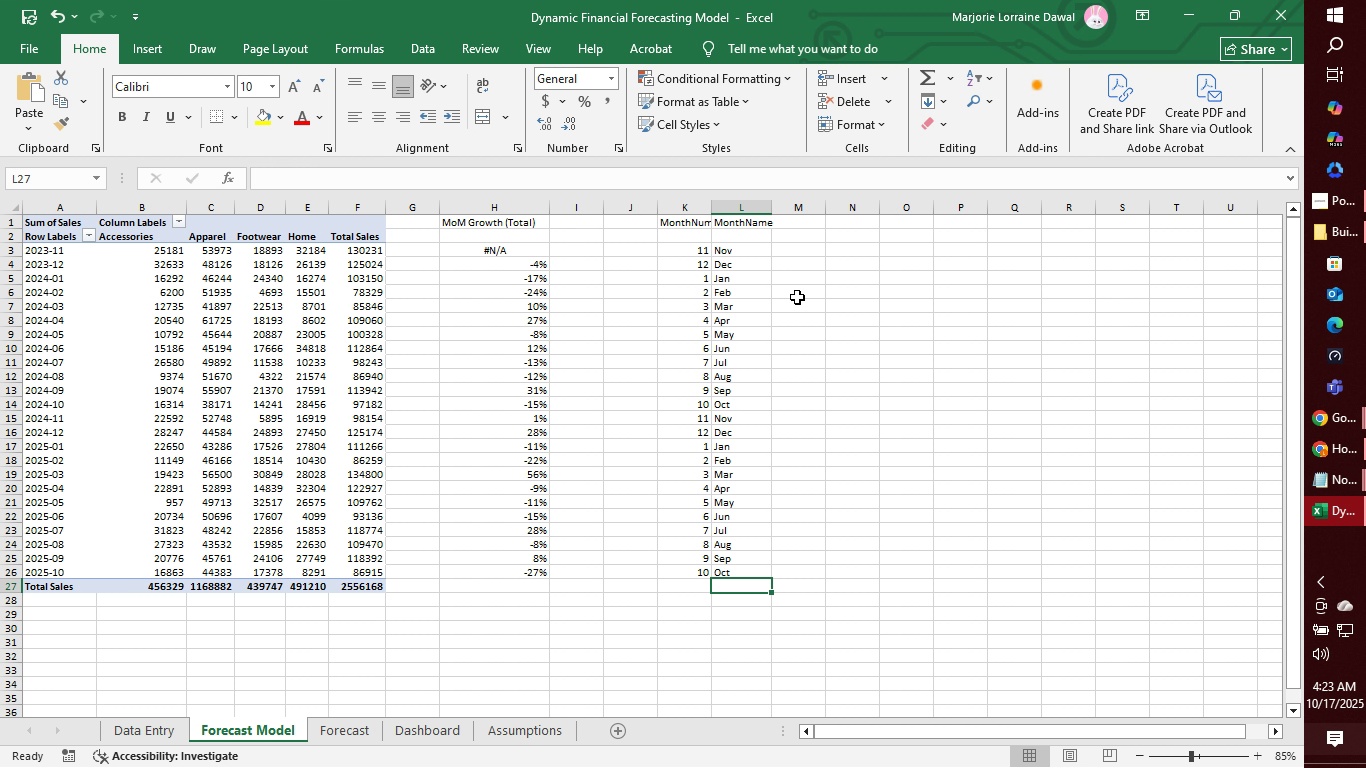 
left_click([810, 257])
 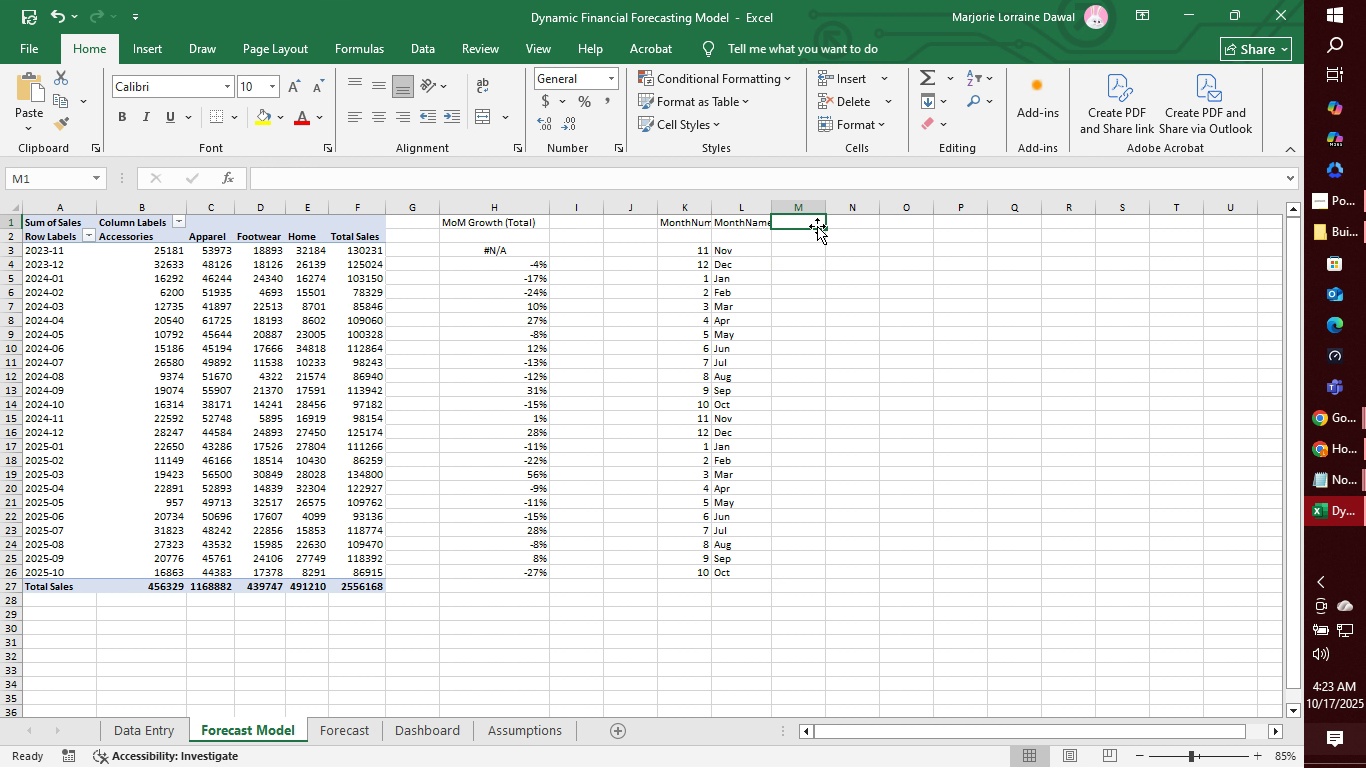 
left_click([817, 226])
 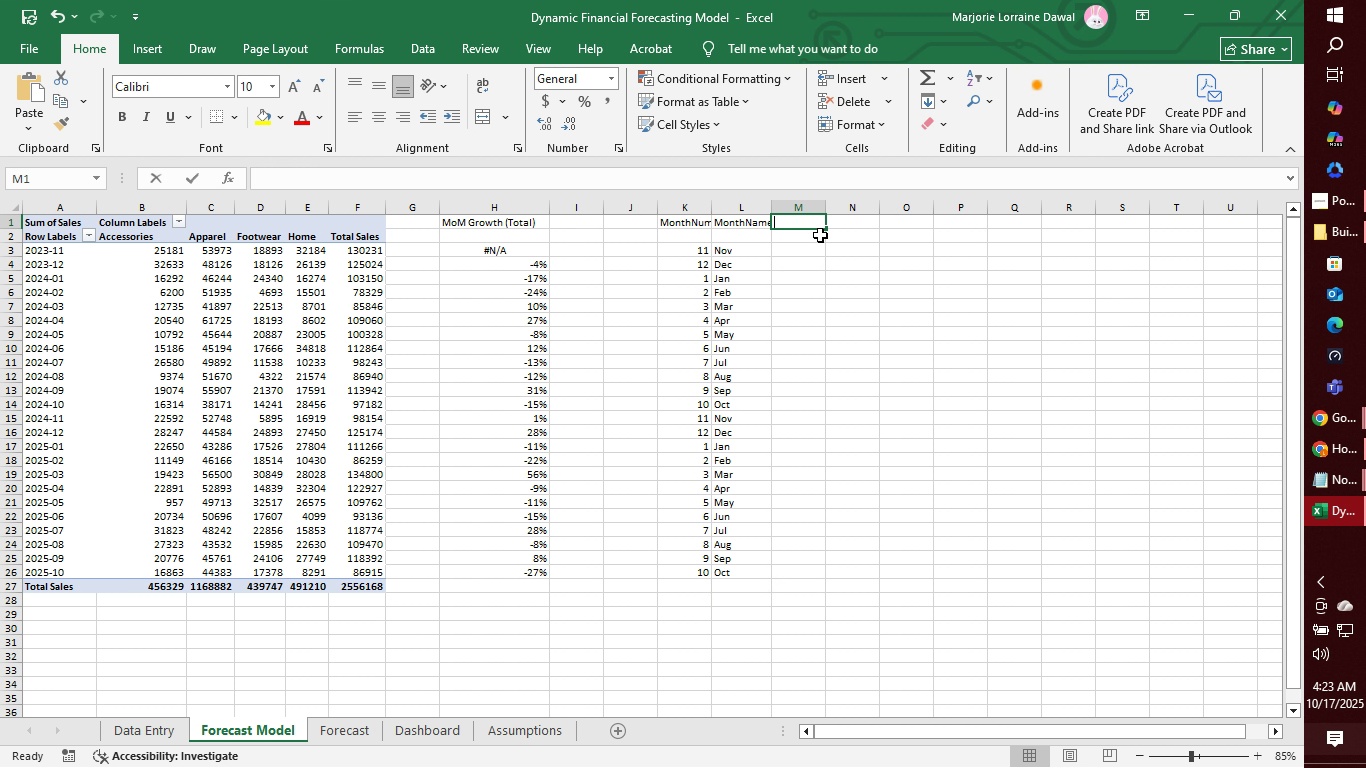 
wait(8.18)
 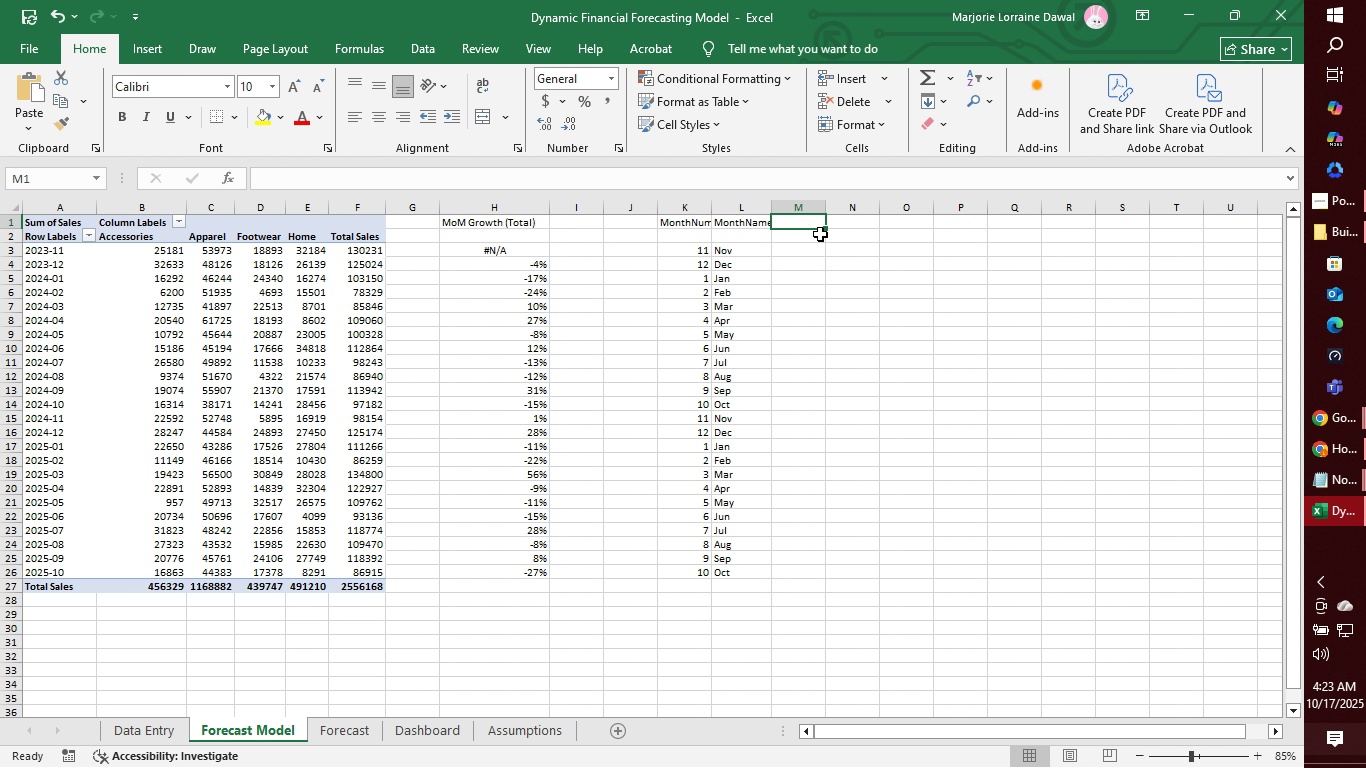 
type(s)
key(Backspace)
type(SeasonalAvg)
 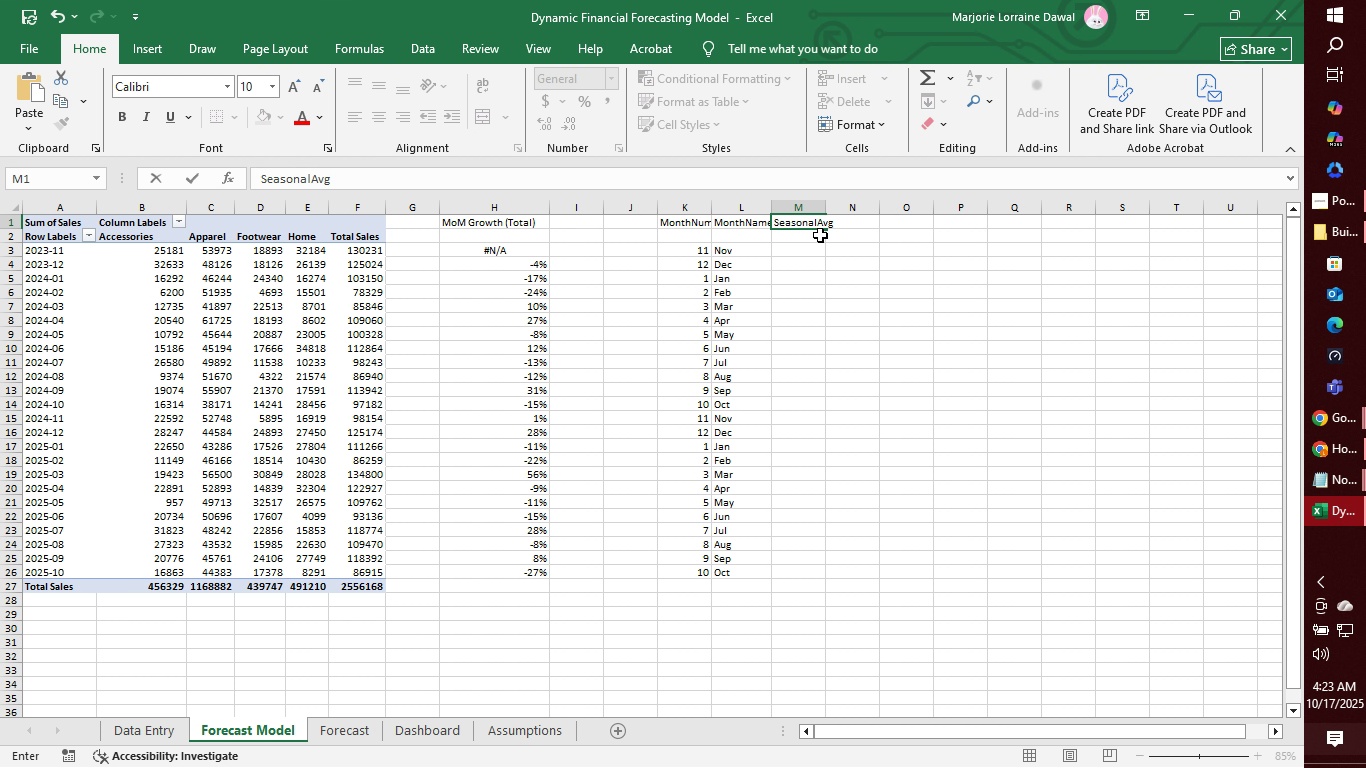 
wait(6.6)
 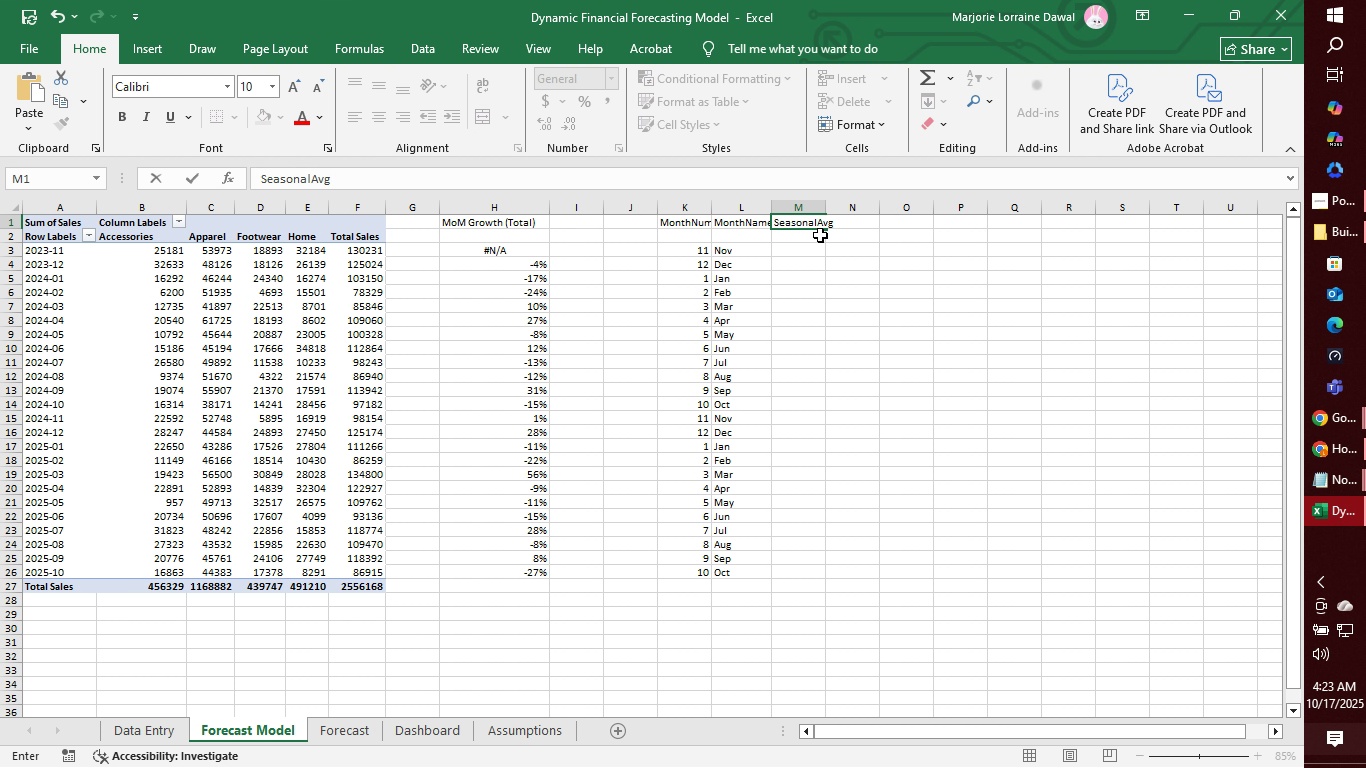 
left_click([822, 267])
 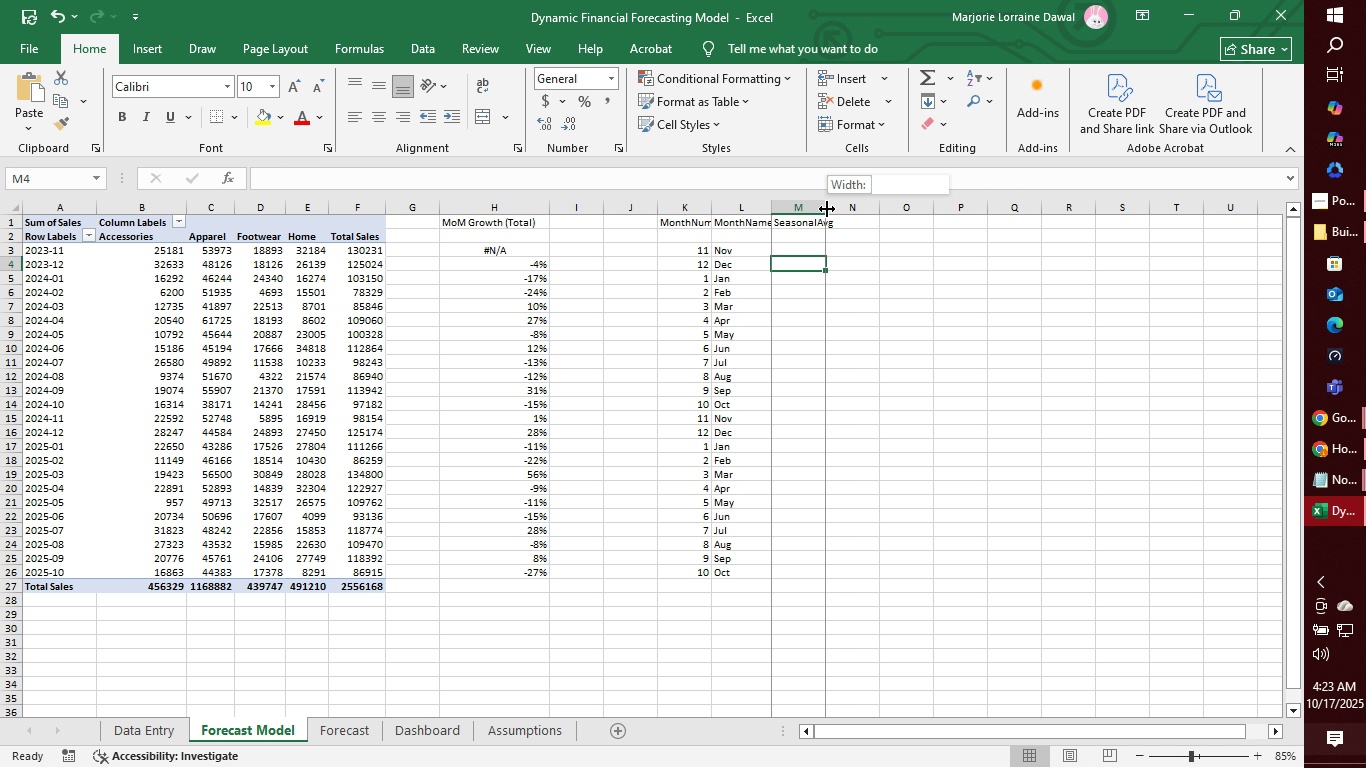 
left_click_drag(start_coordinate=[827, 209], to_coordinate=[857, 208])
 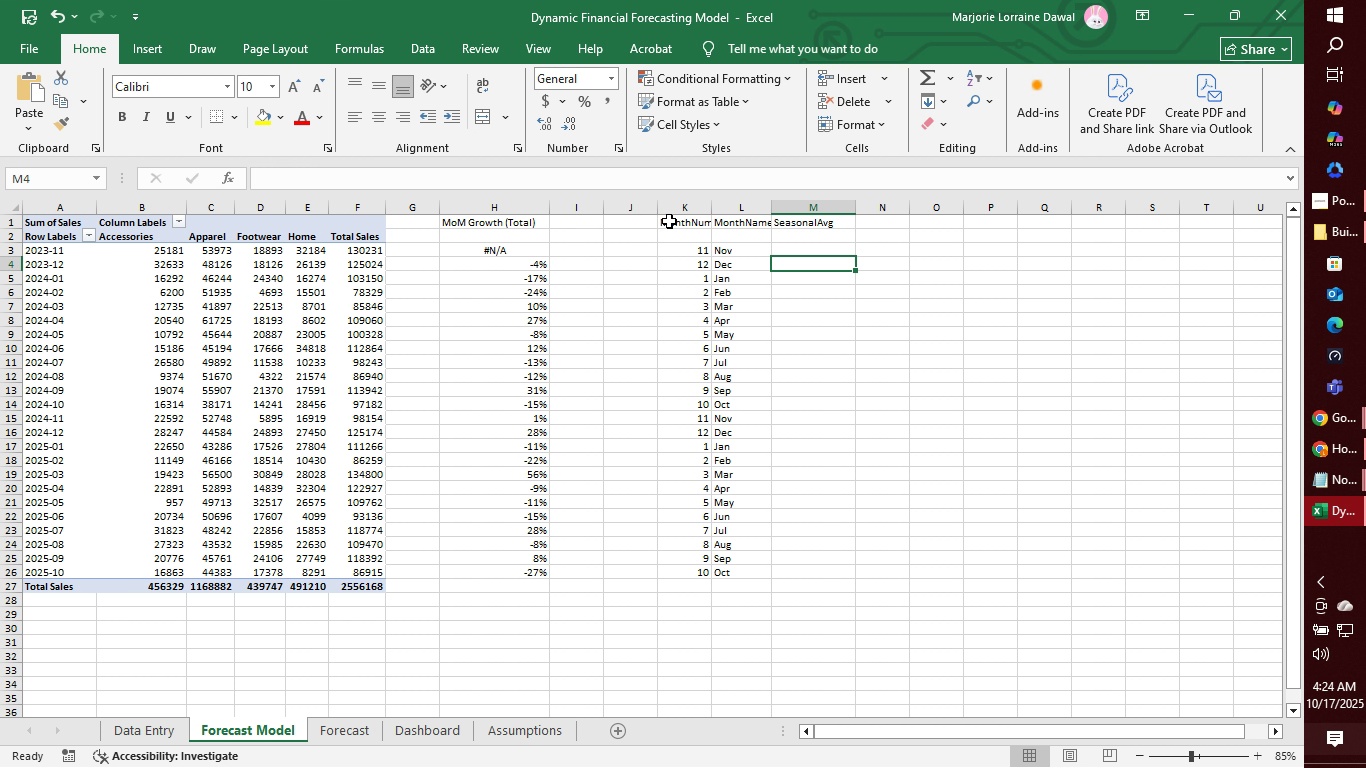 
wait(38.36)
 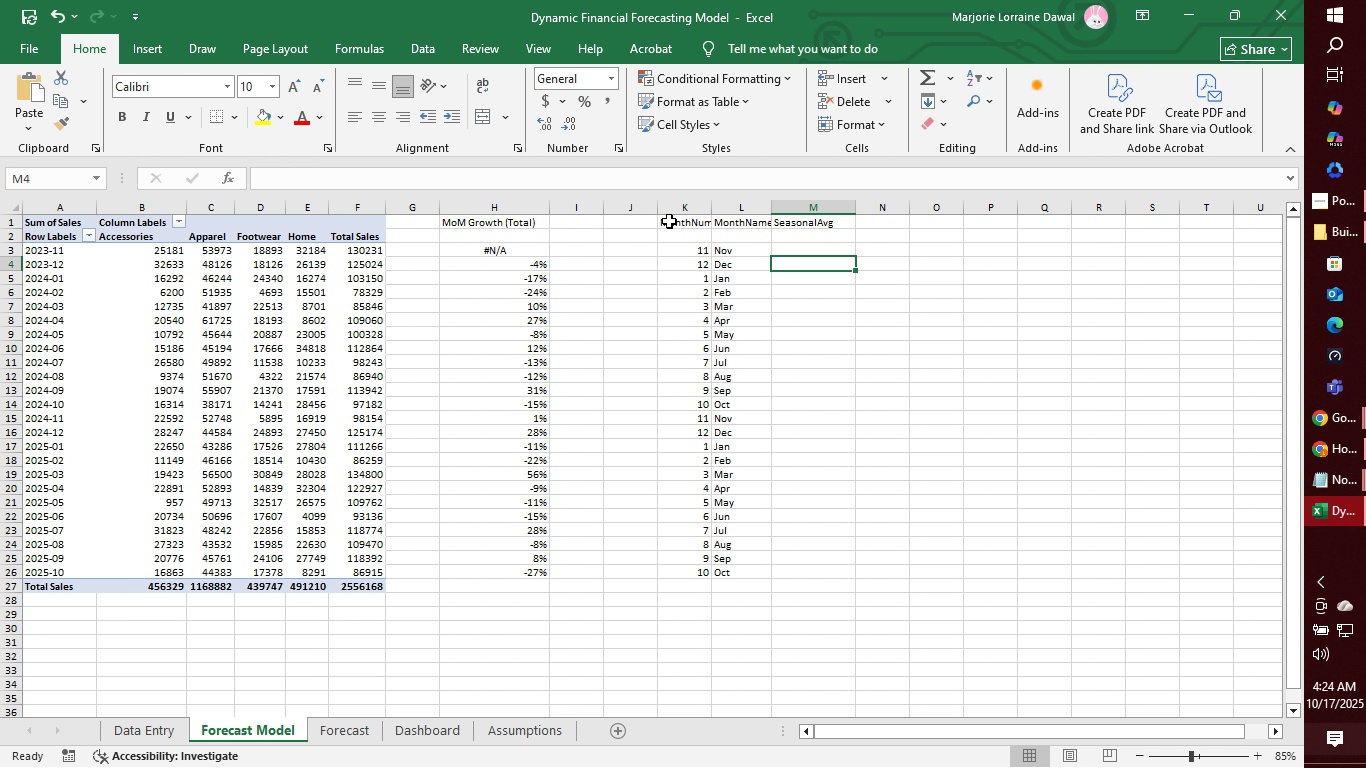 
left_click([836, 253])
 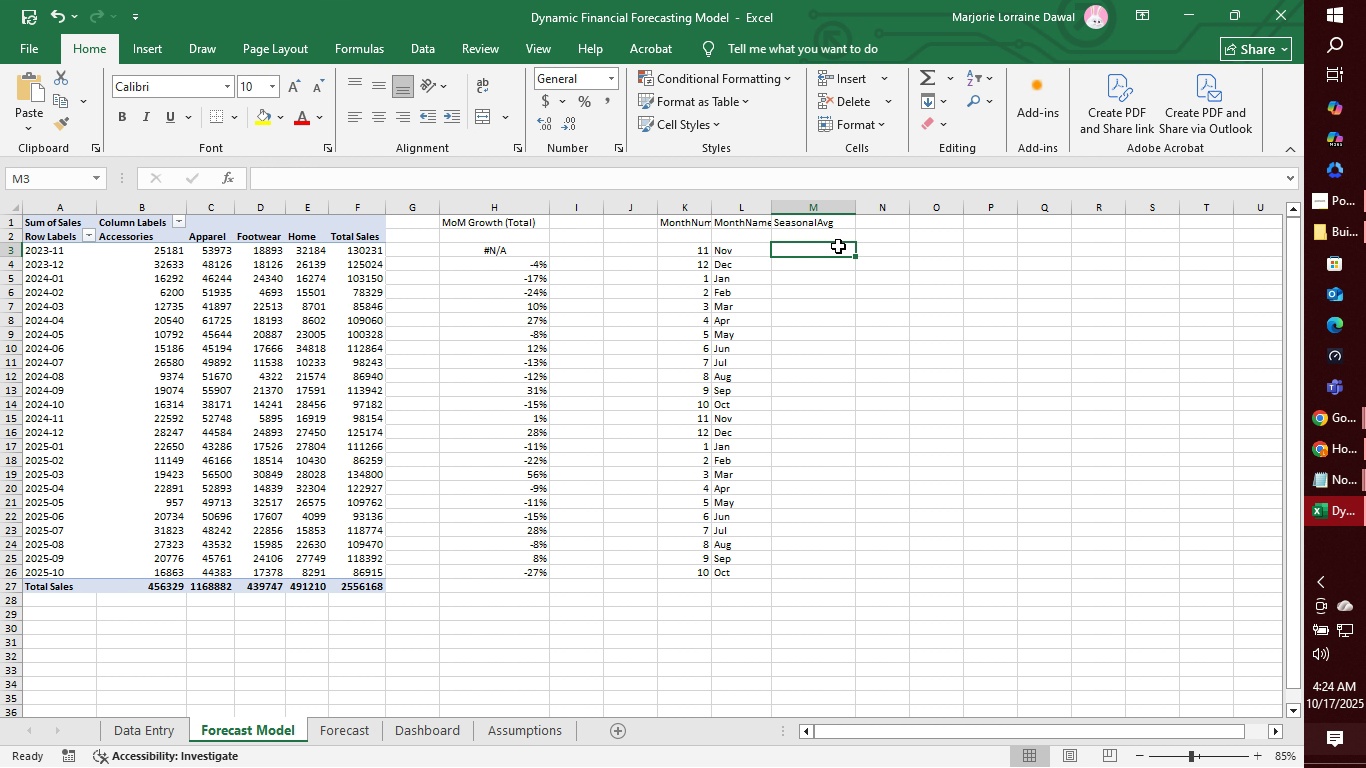 
left_click([838, 246])
 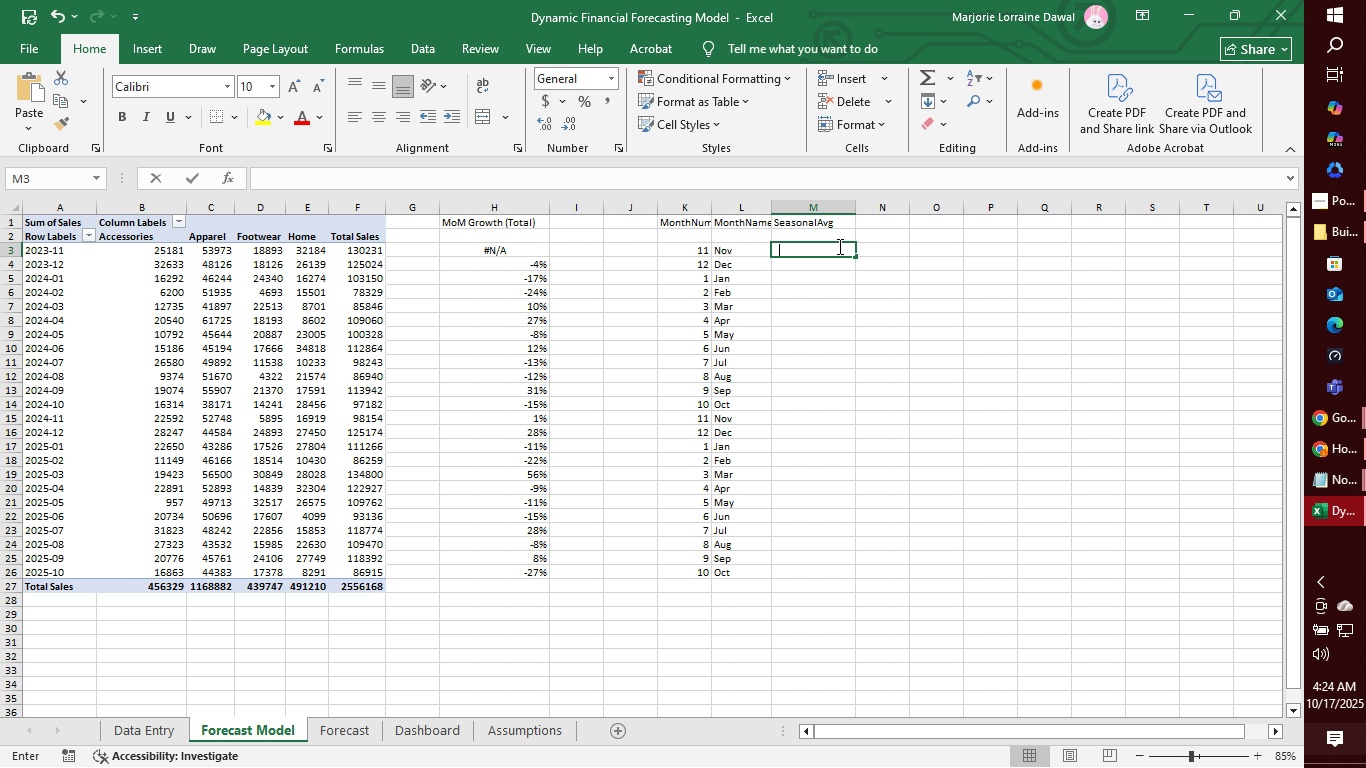 
type(=AVERGAE)
key(Backspace)
key(Backspace)
key(Backspace)
type(AGEIFS()
 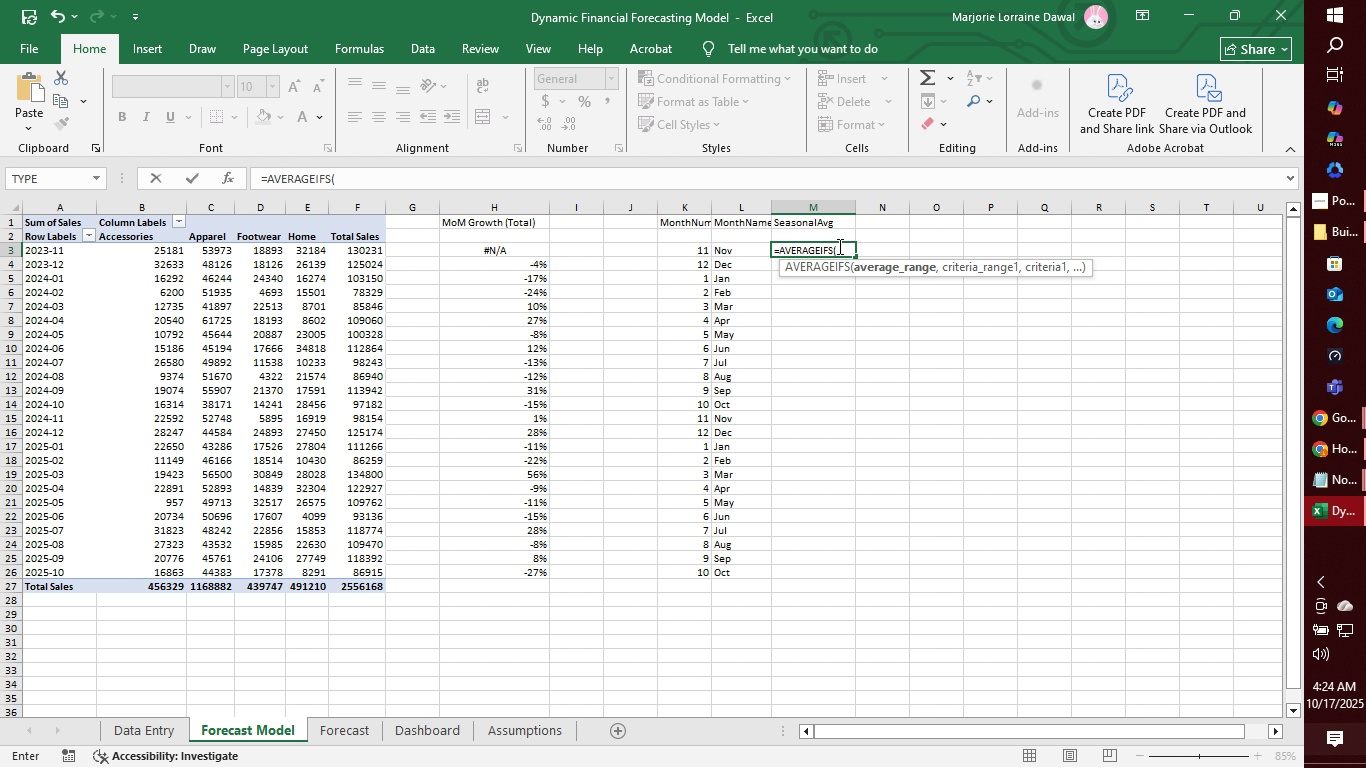 
wait(12.85)
 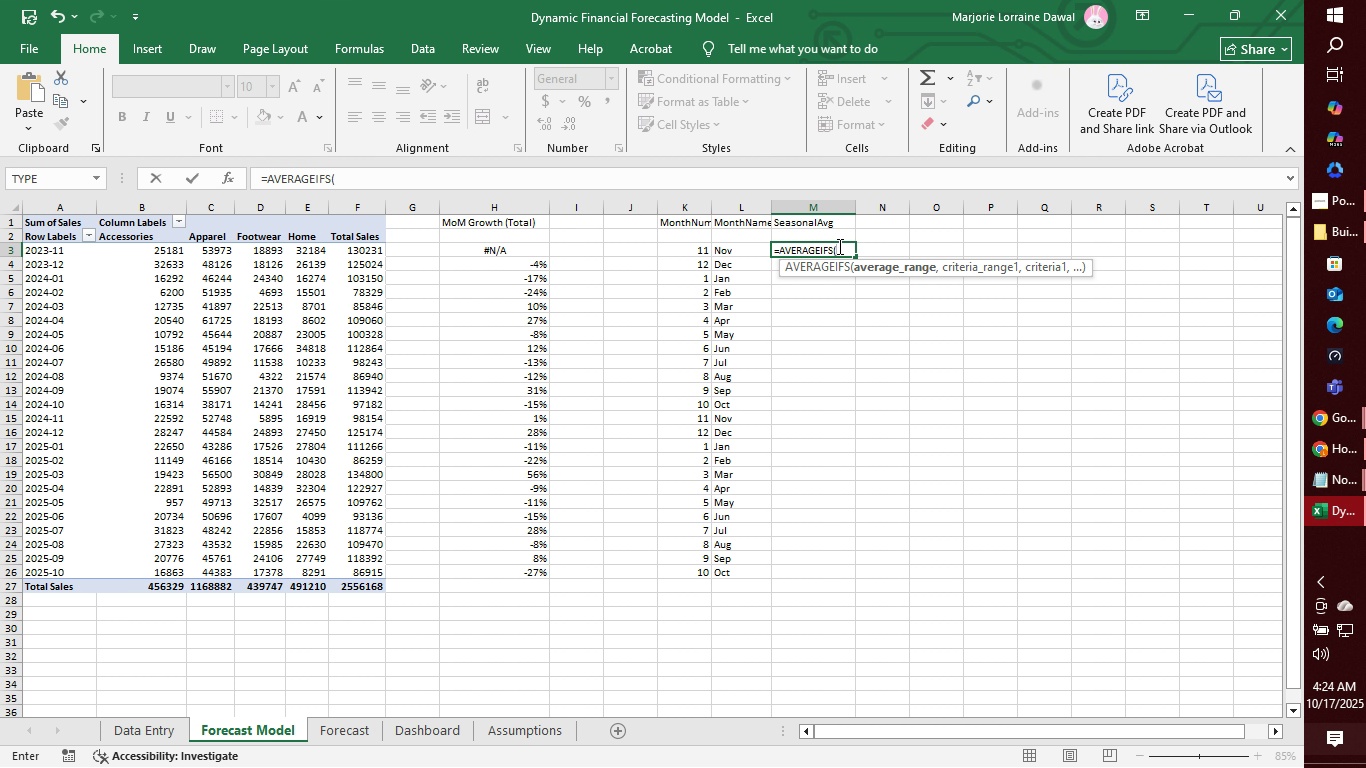 
type($F)
 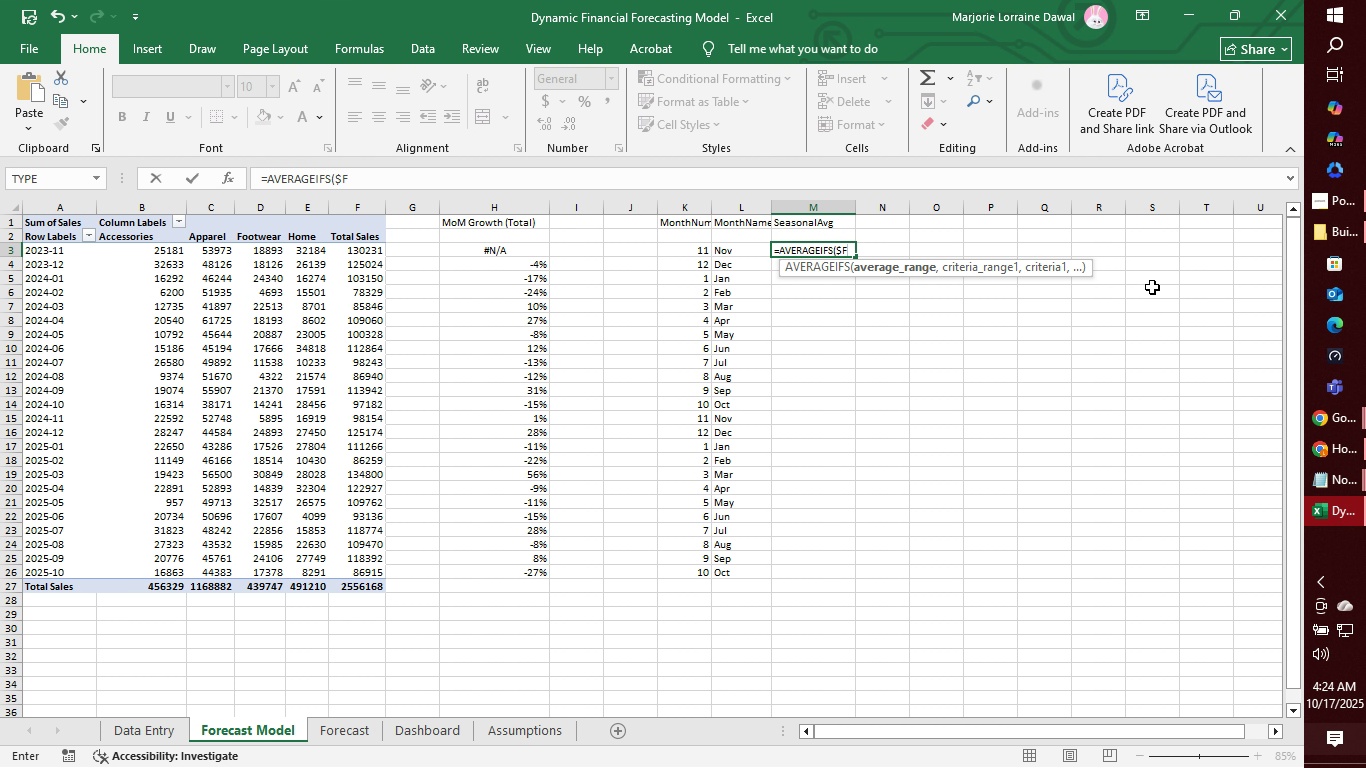 
type(3)
key(Backspace)
type($3:$F$)
 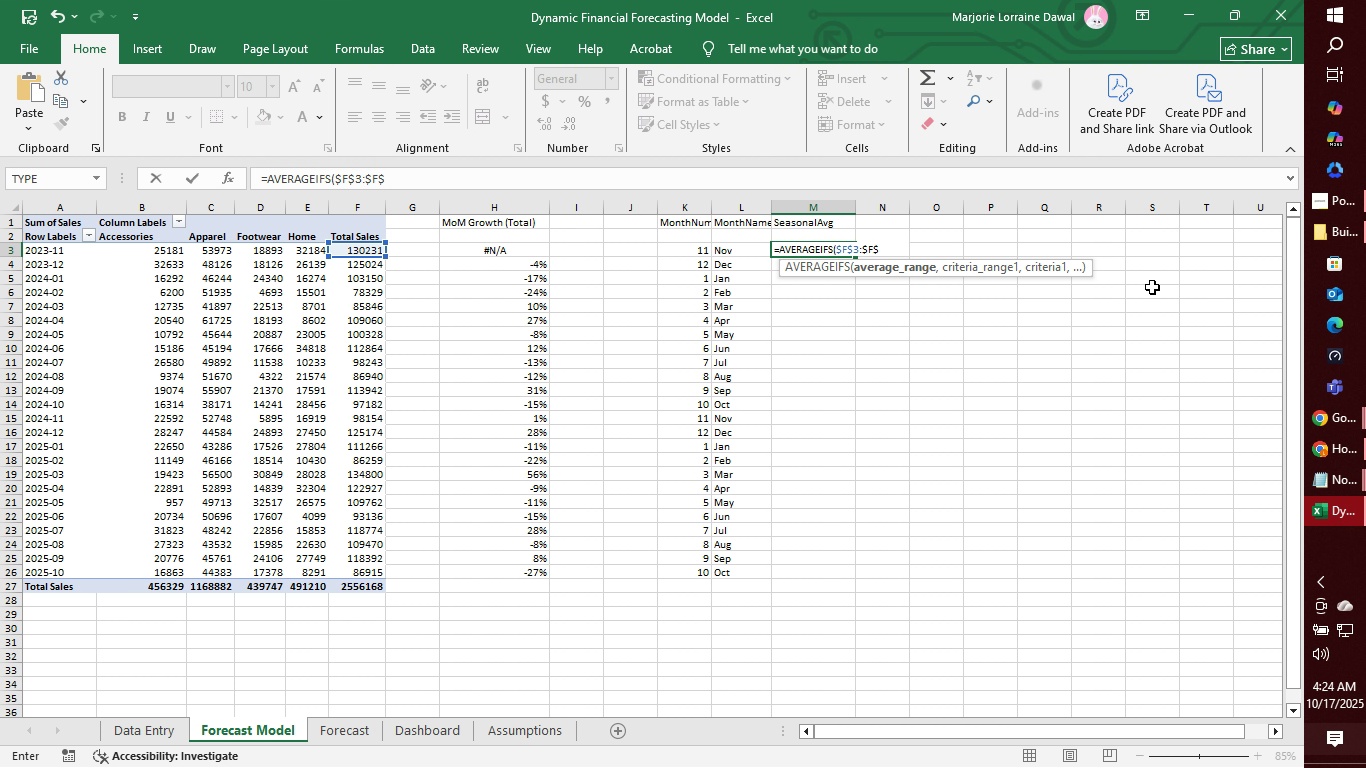 
wait(8.2)
 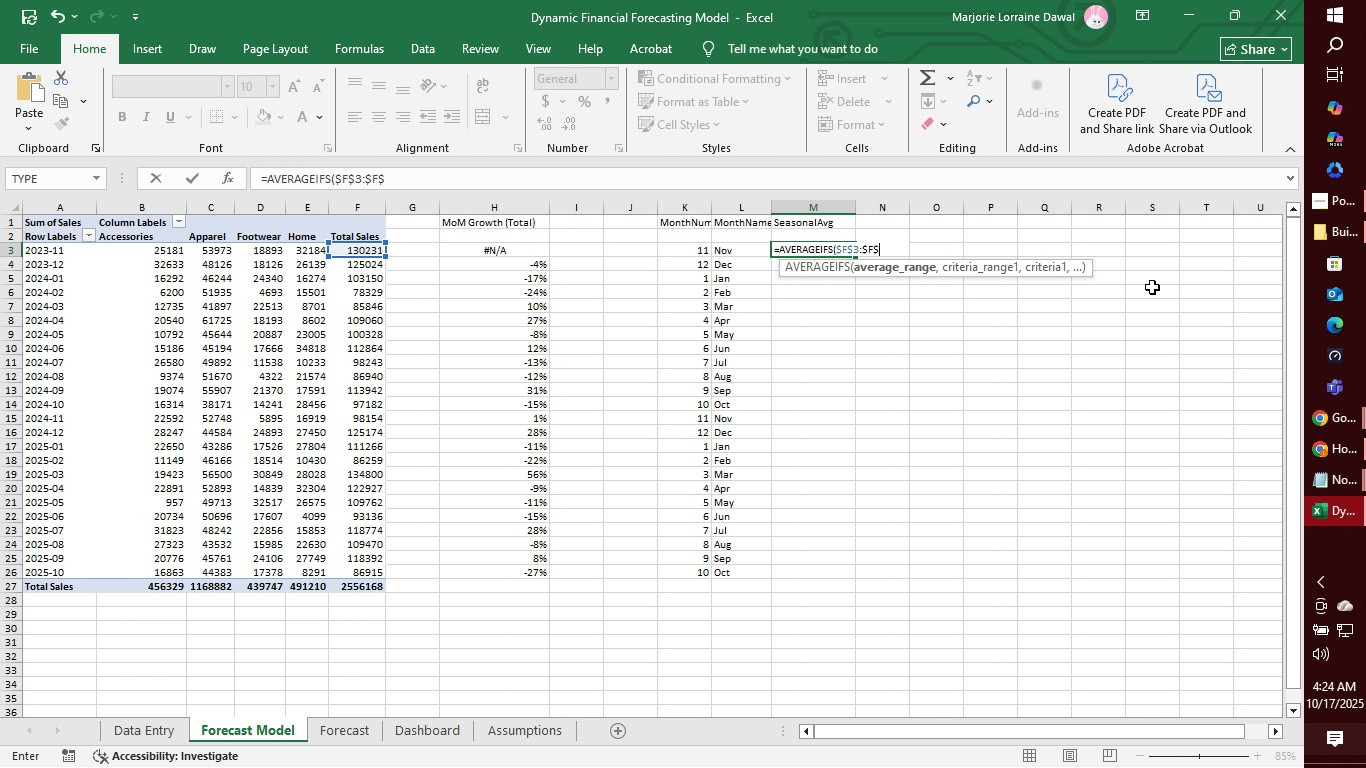 
type(26)
 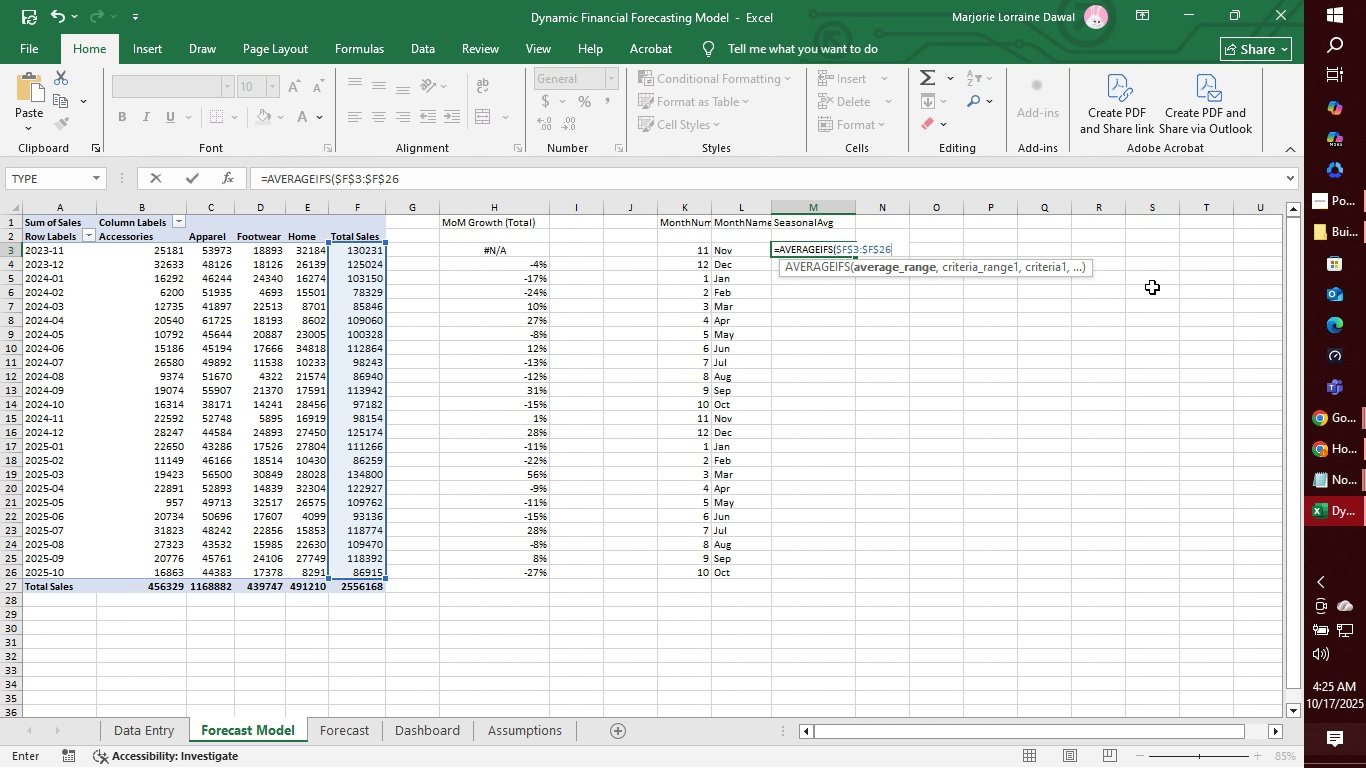 
wait(6.67)
 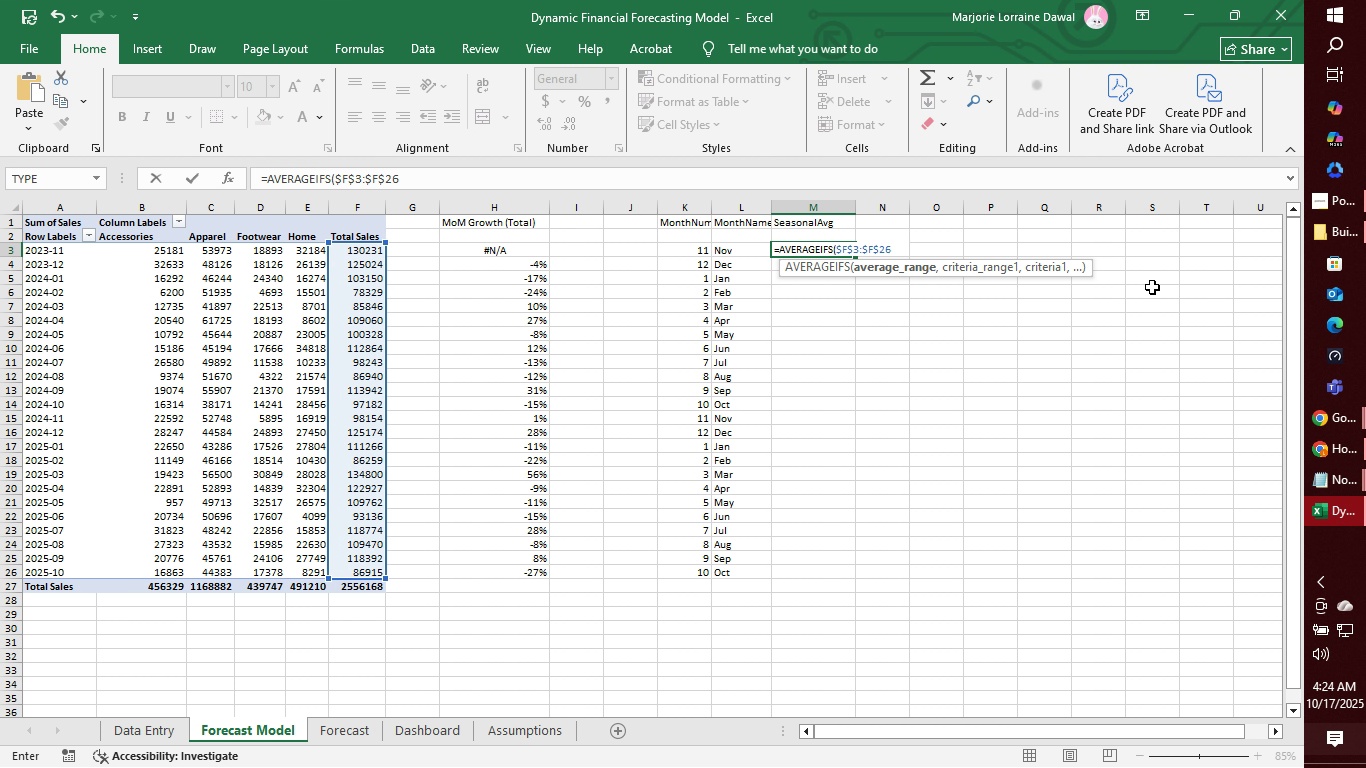 
type(,$K)
 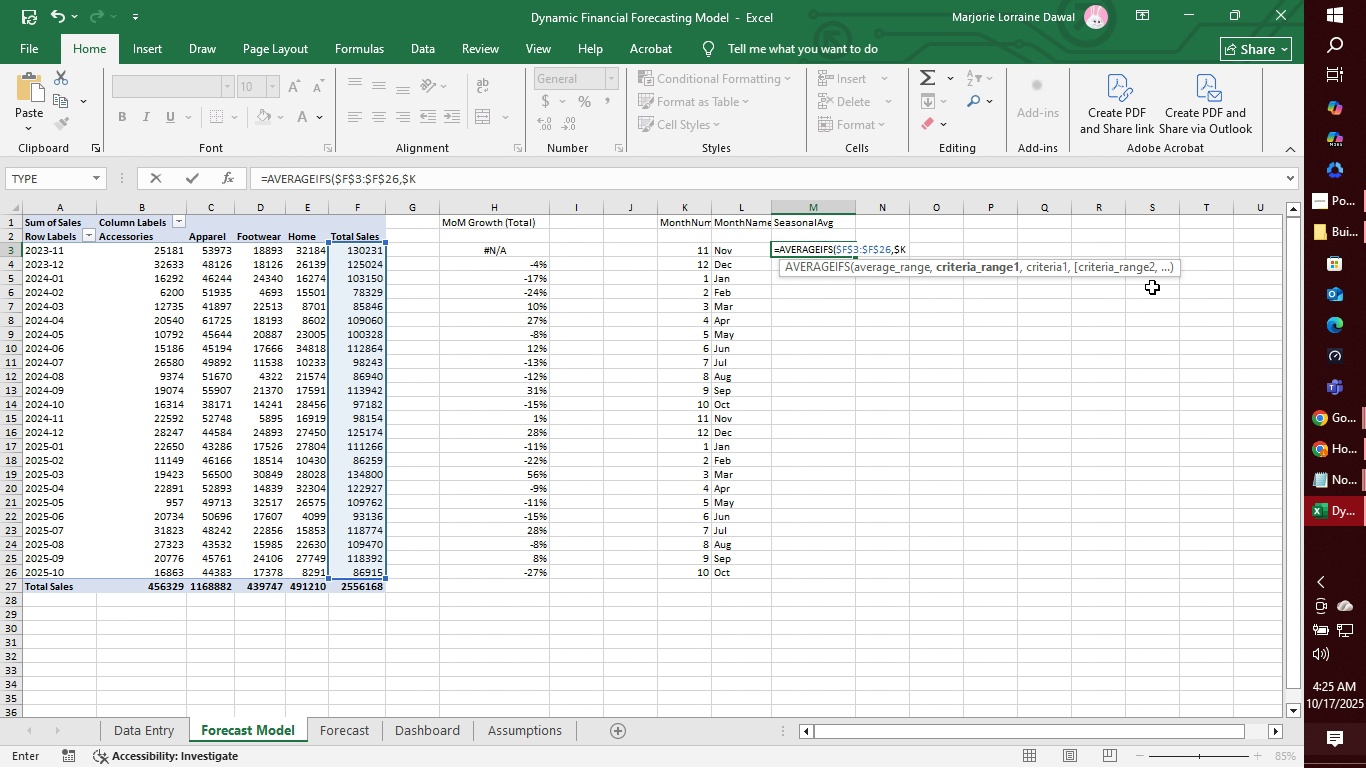 
wait(5.78)
 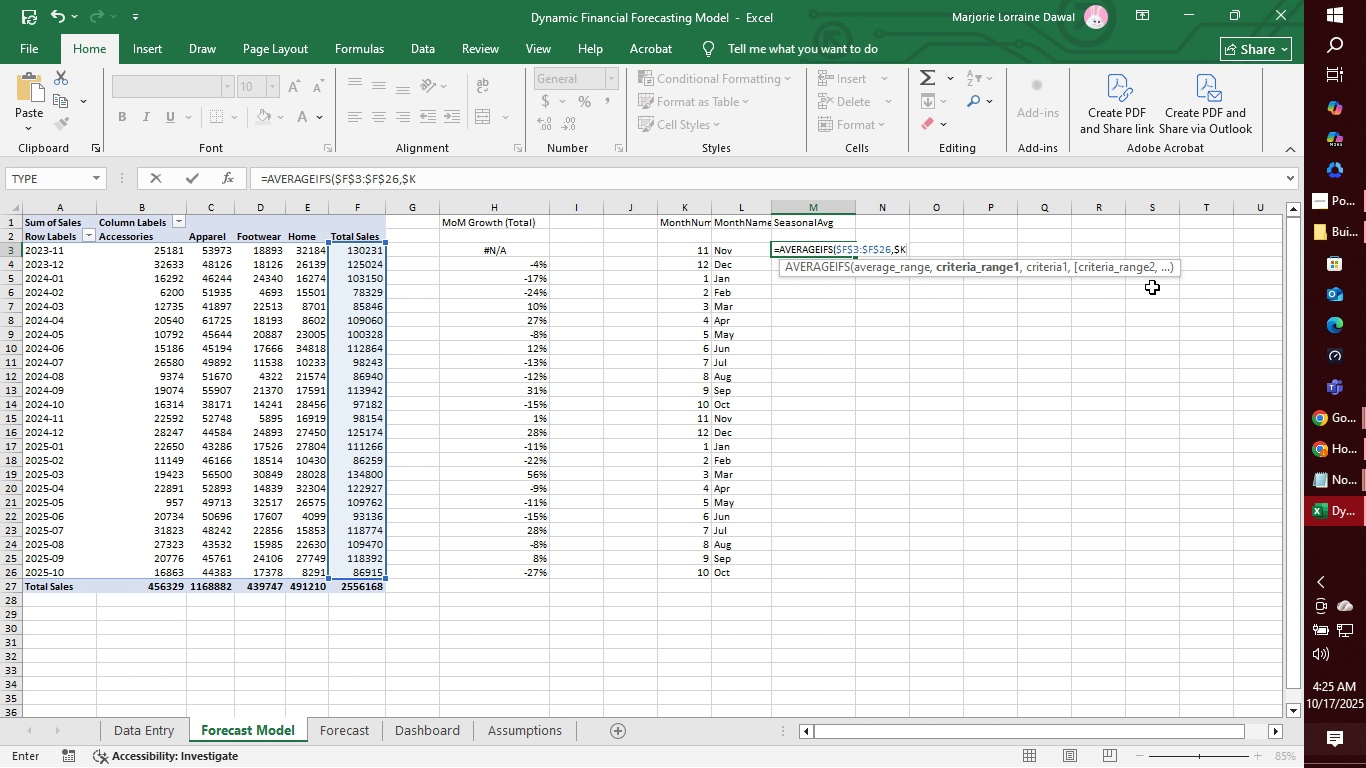 
type(3$K2)
key(Backspace)
 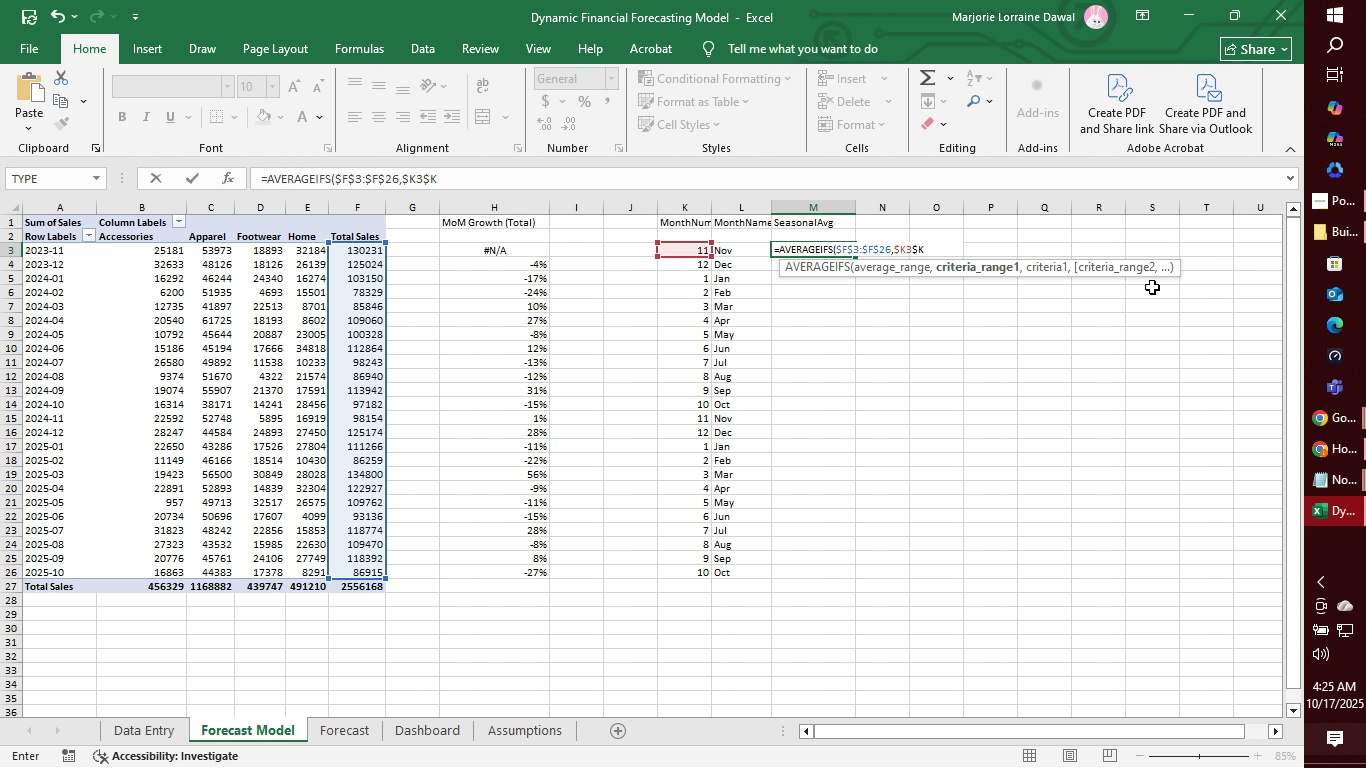 
key(Backspace)
key(Backspace)
key(Backspace)
type($3)
 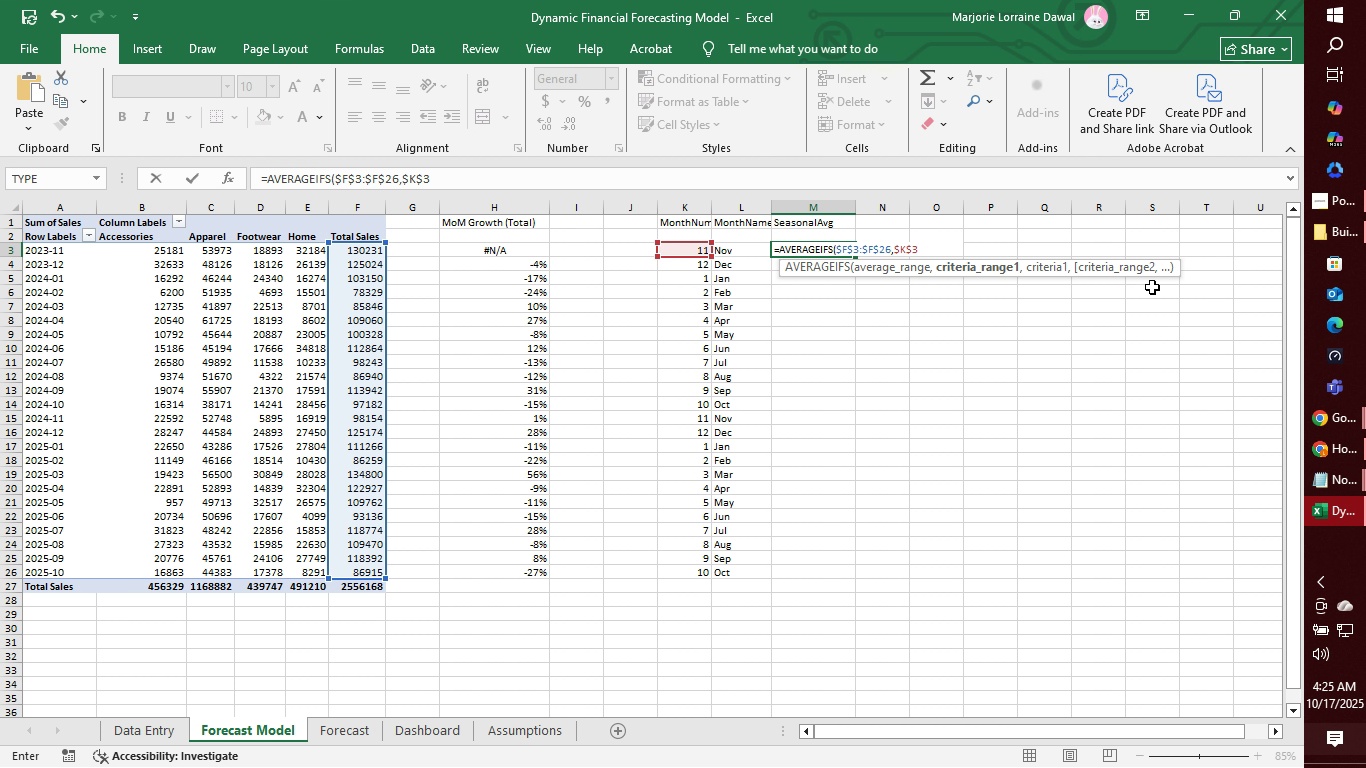 
hold_key(key=Unknown, duration=1.44)
 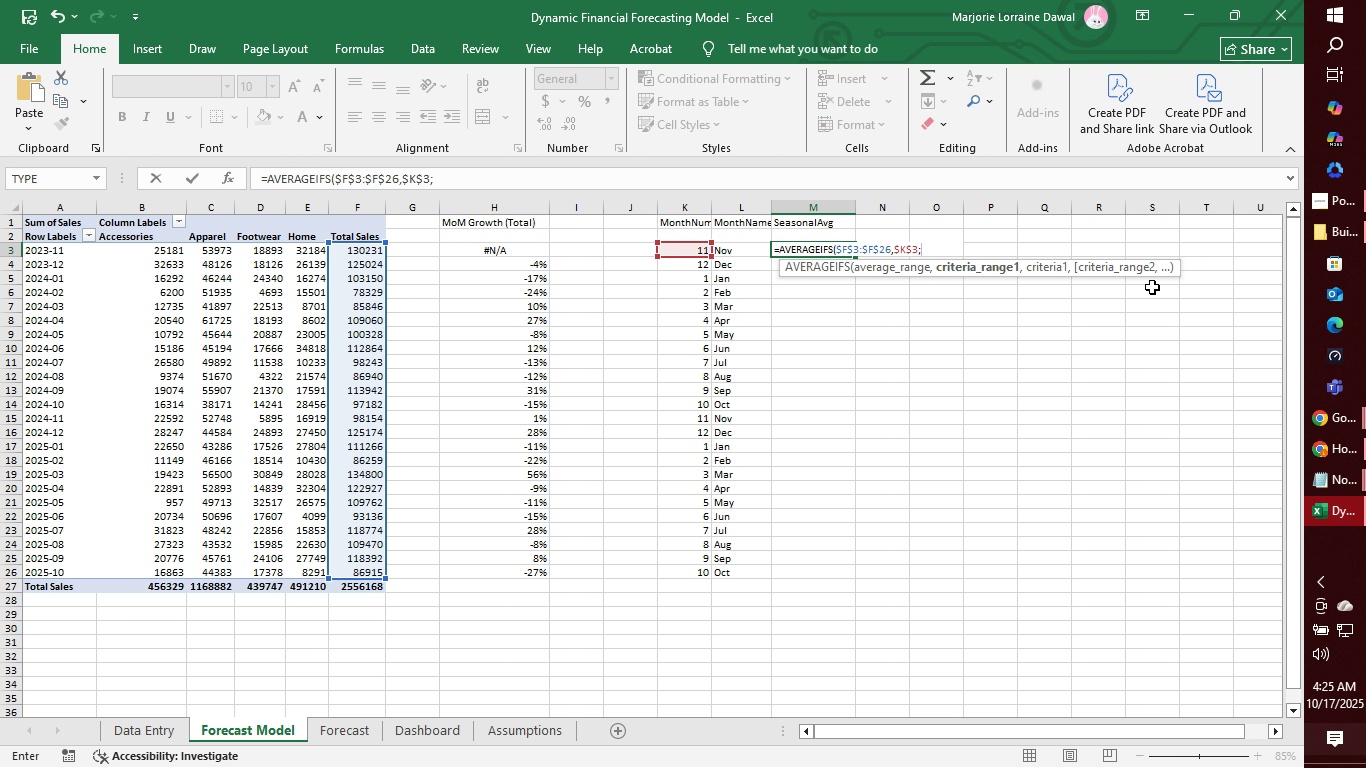 
key(Semicolon)
 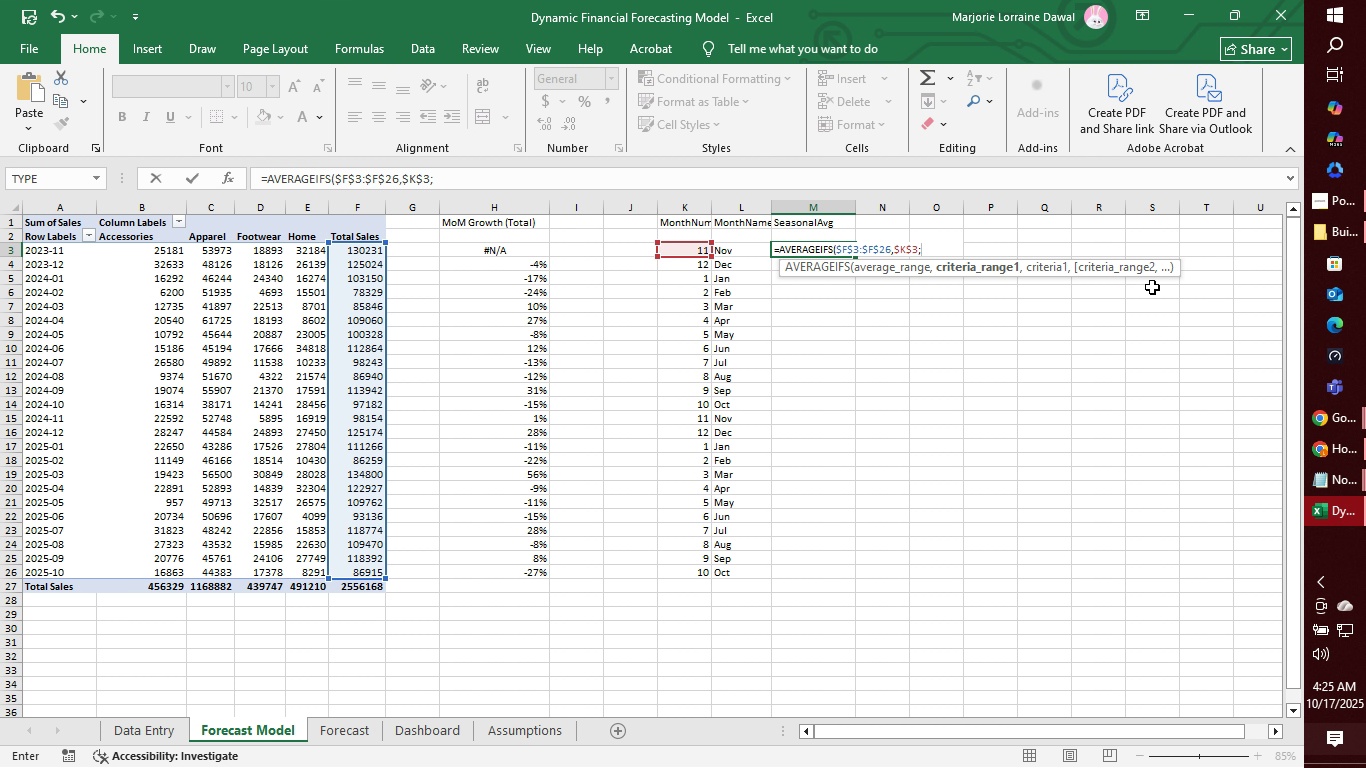 
key(Backspace)
 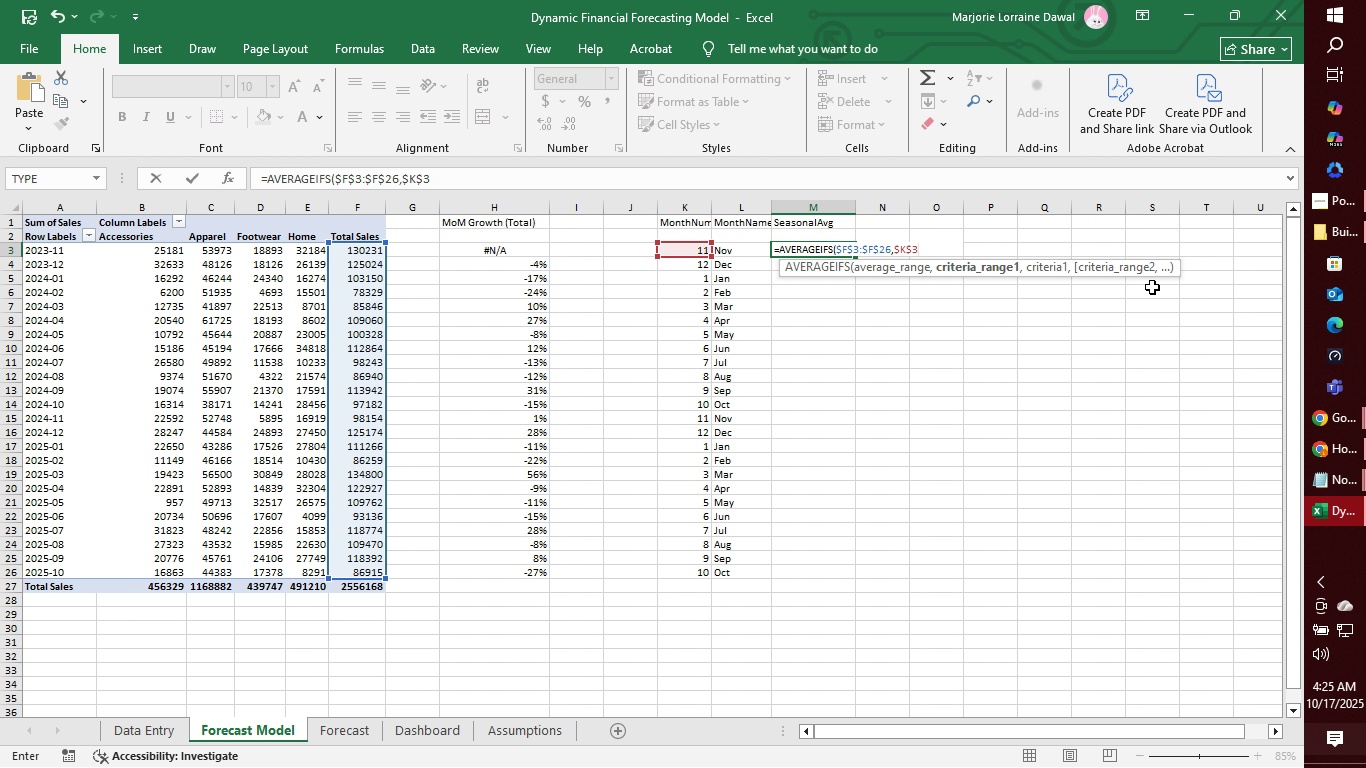 
key(Shift+Semicolon)
 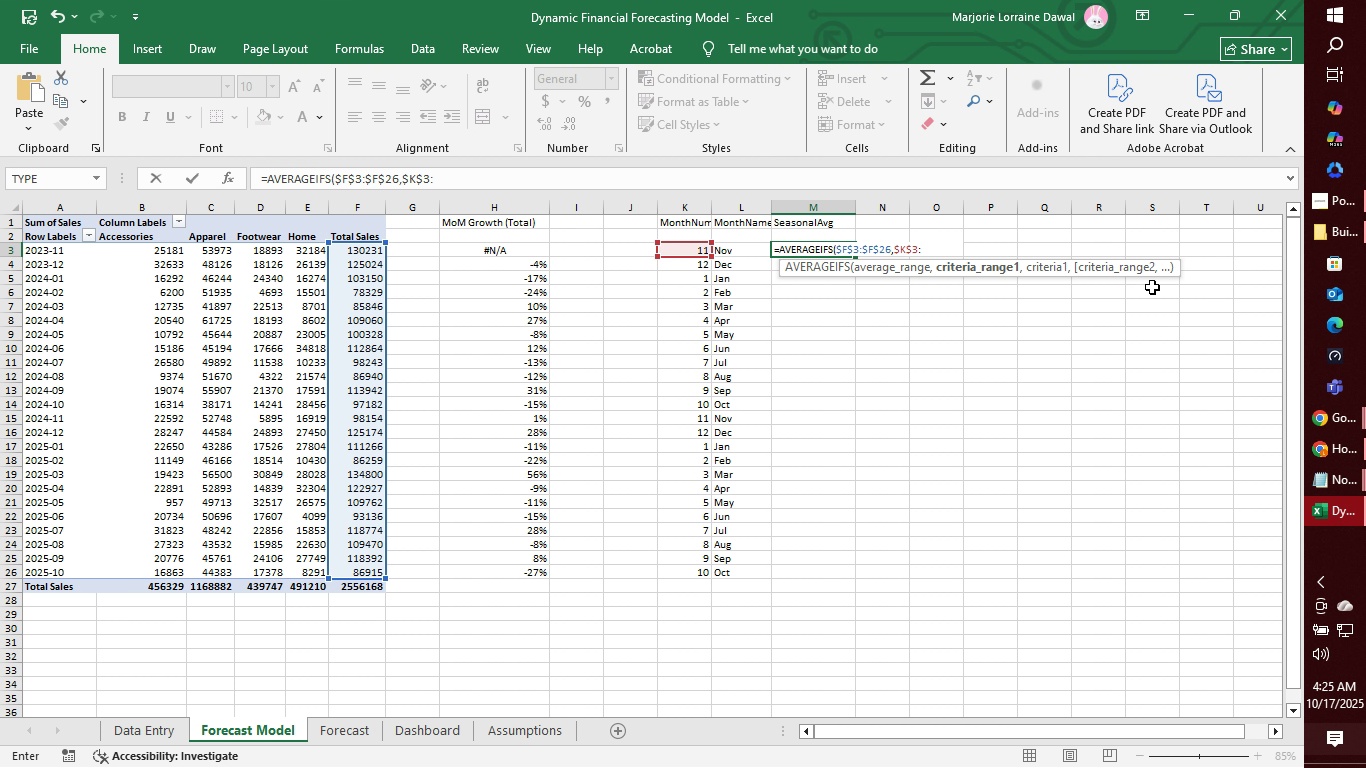 
type($K$)
 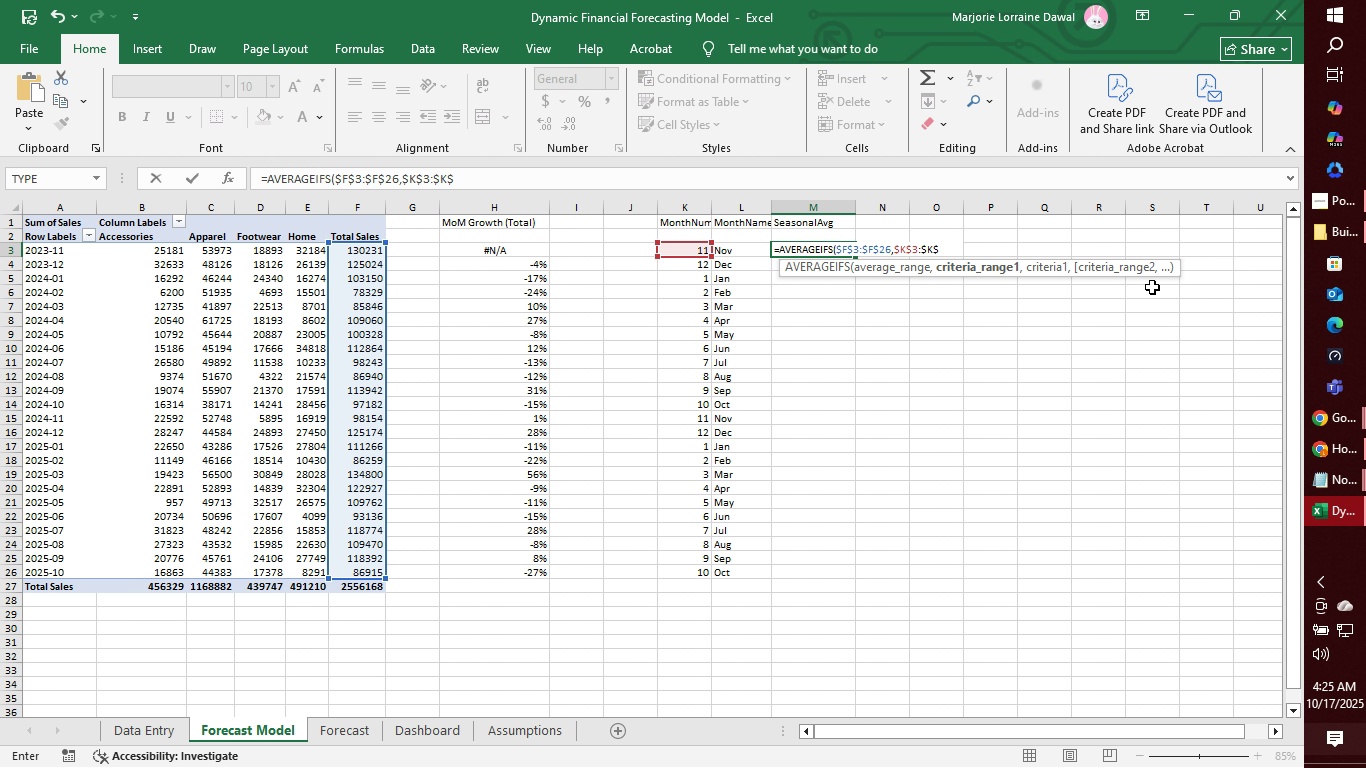 
key(Backspace)
key(Backspace)
key(Backspace)
key(Backspace)
type(:$K$)
 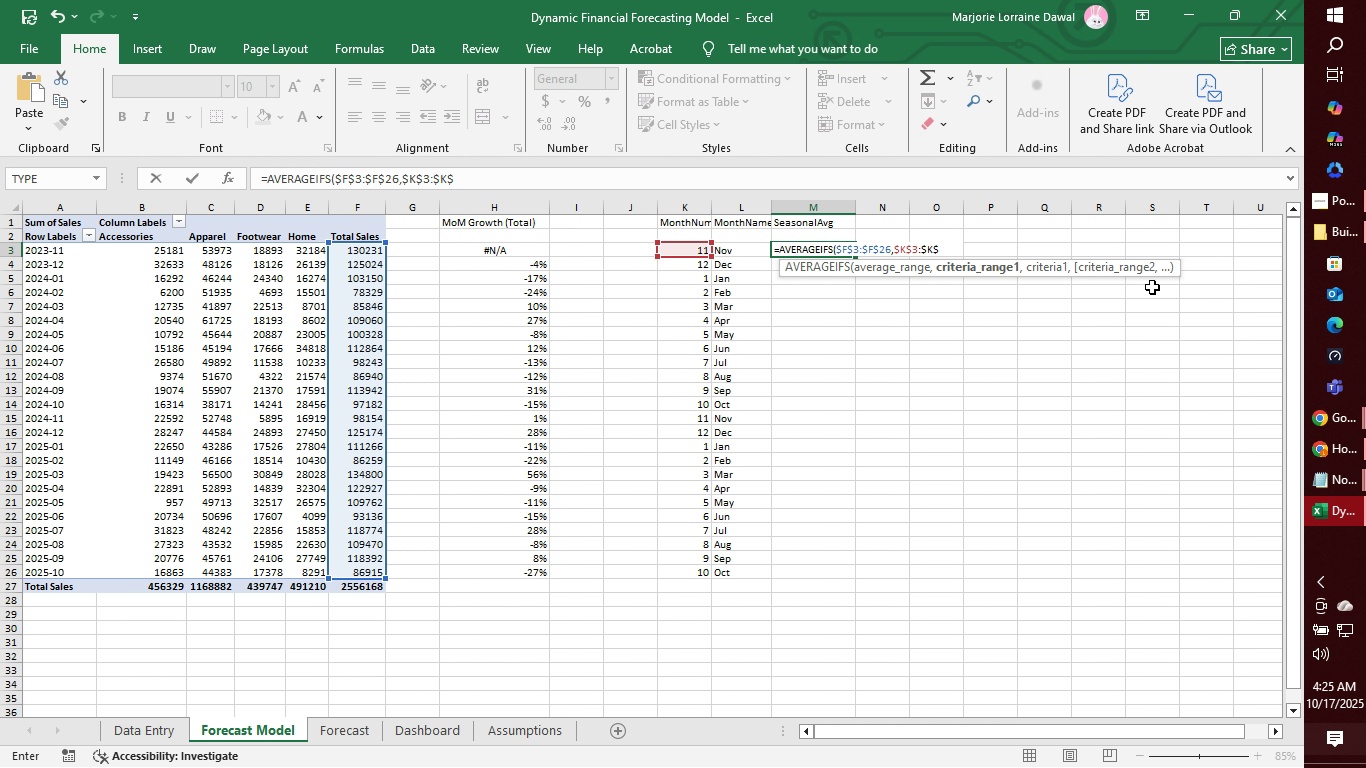 
wait(16.65)
 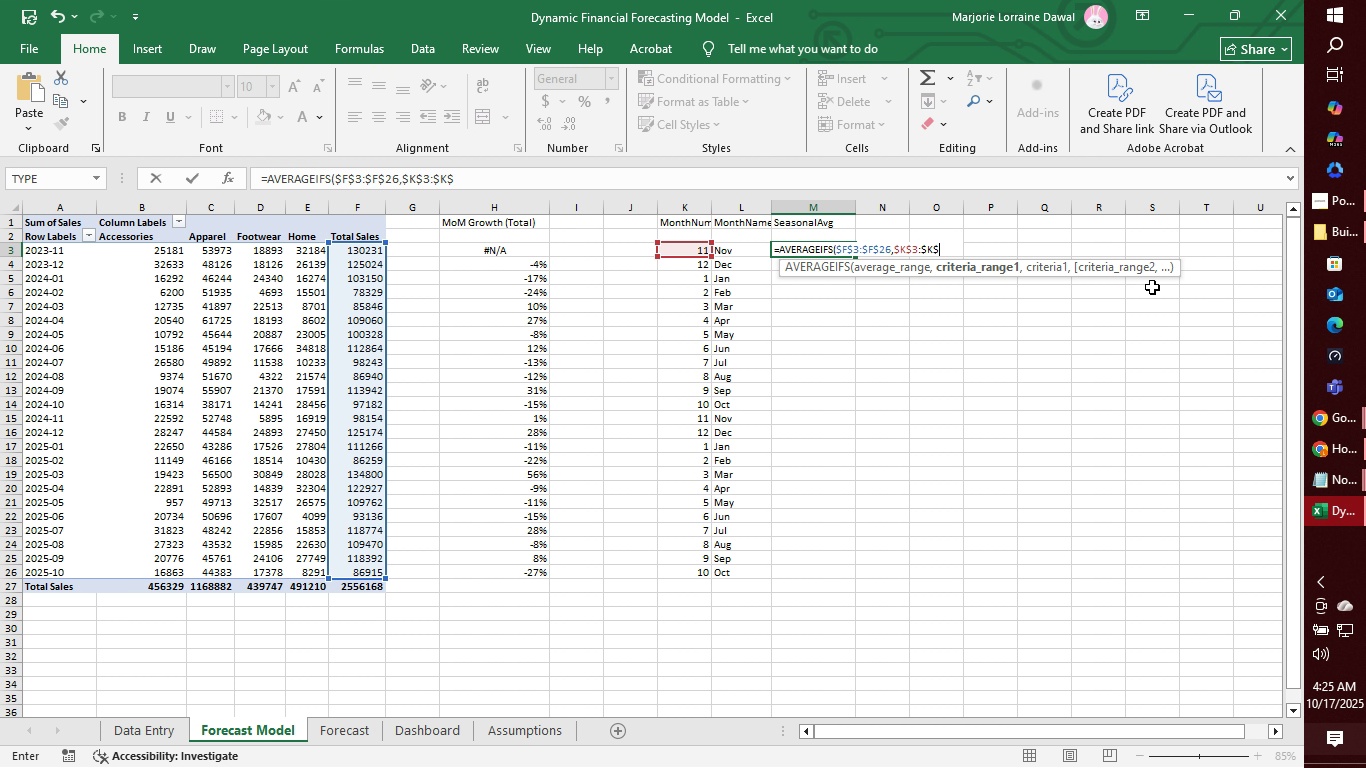 
type(26,$K3)
 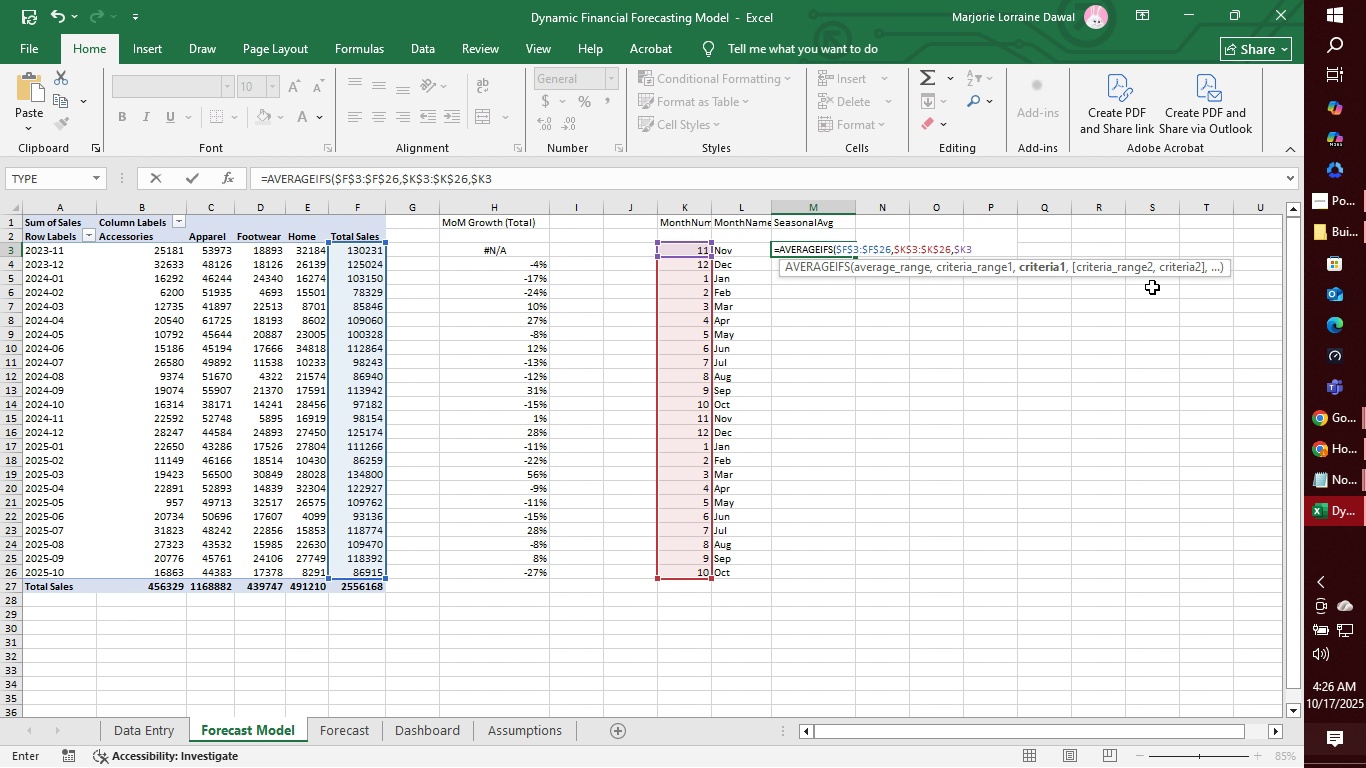 
key(Shift+0)
 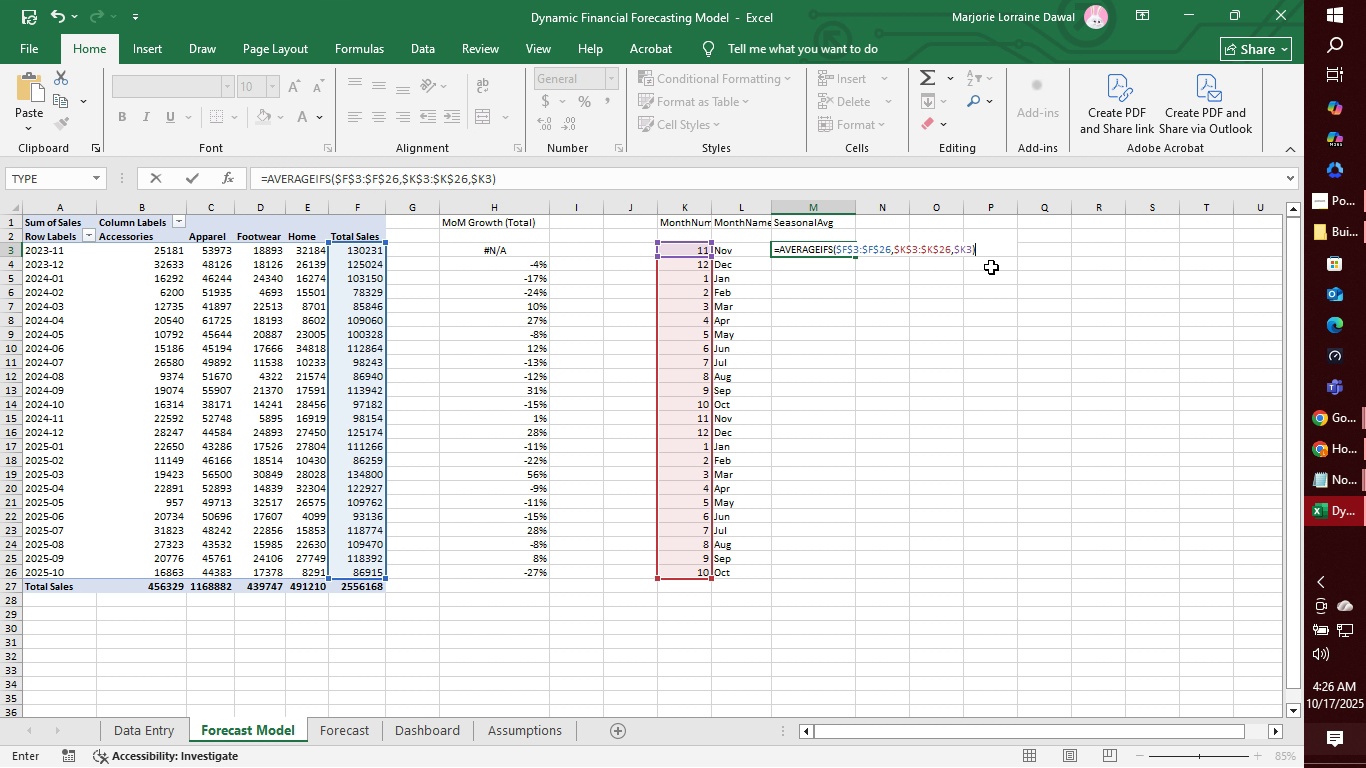 
key(Enter)
 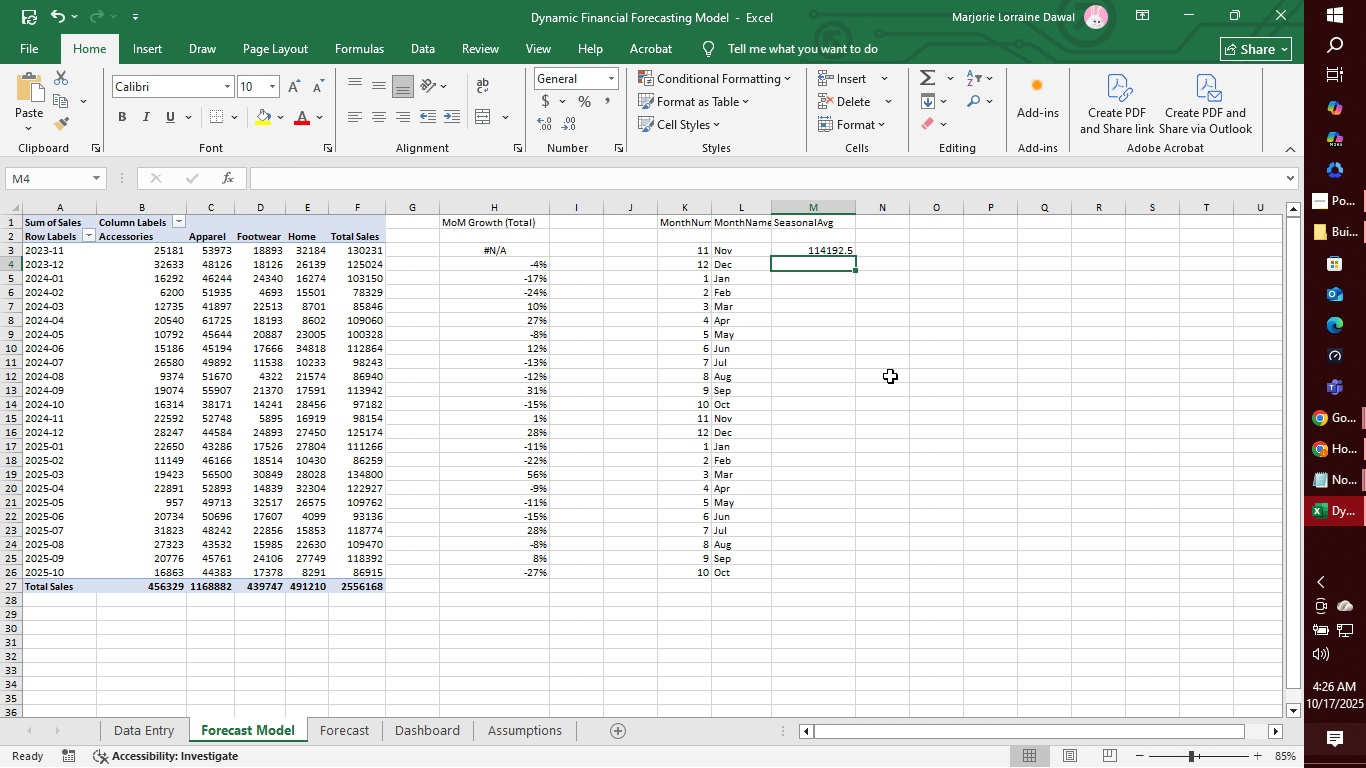 
wait(40.37)
 